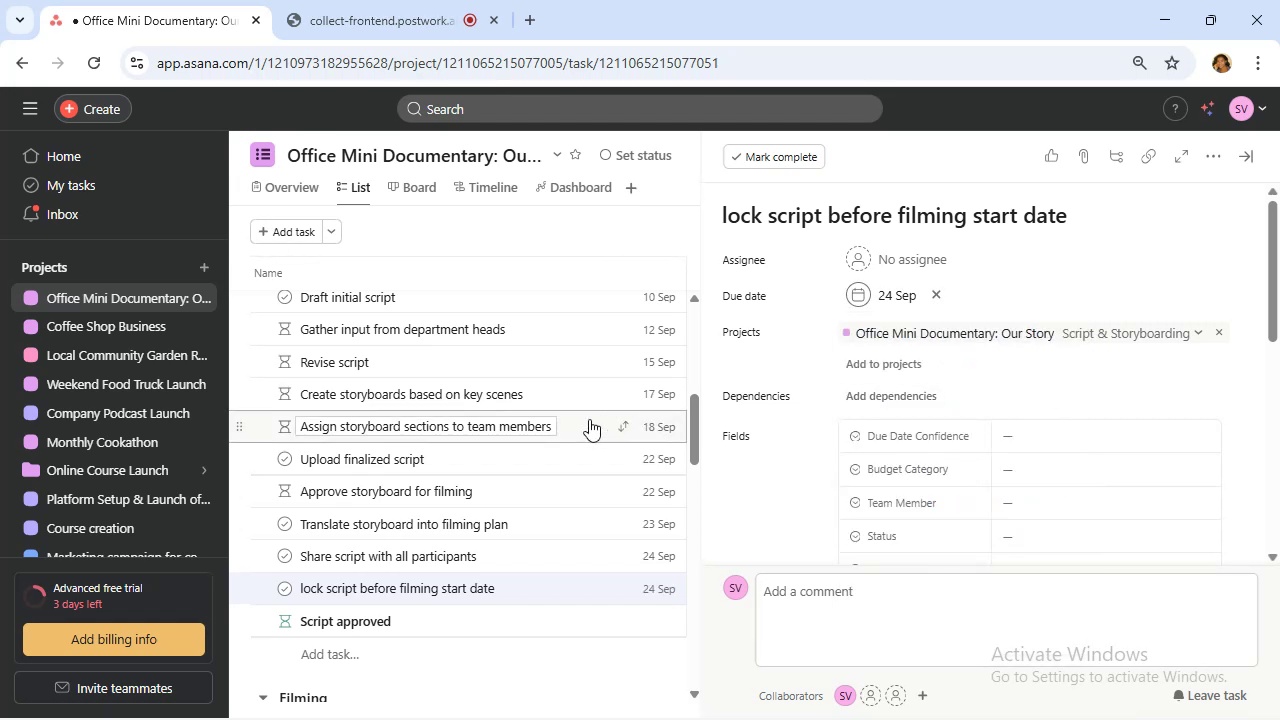 
left_click([593, 432])
 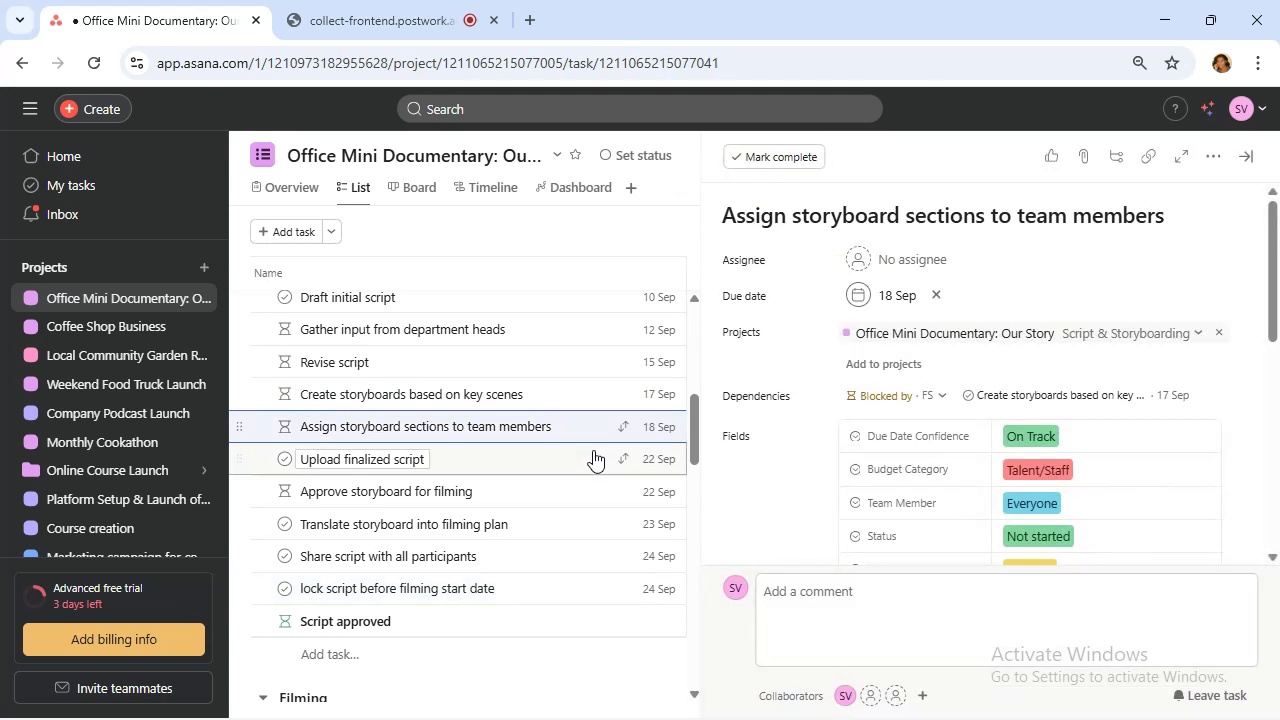 
left_click([593, 452])
 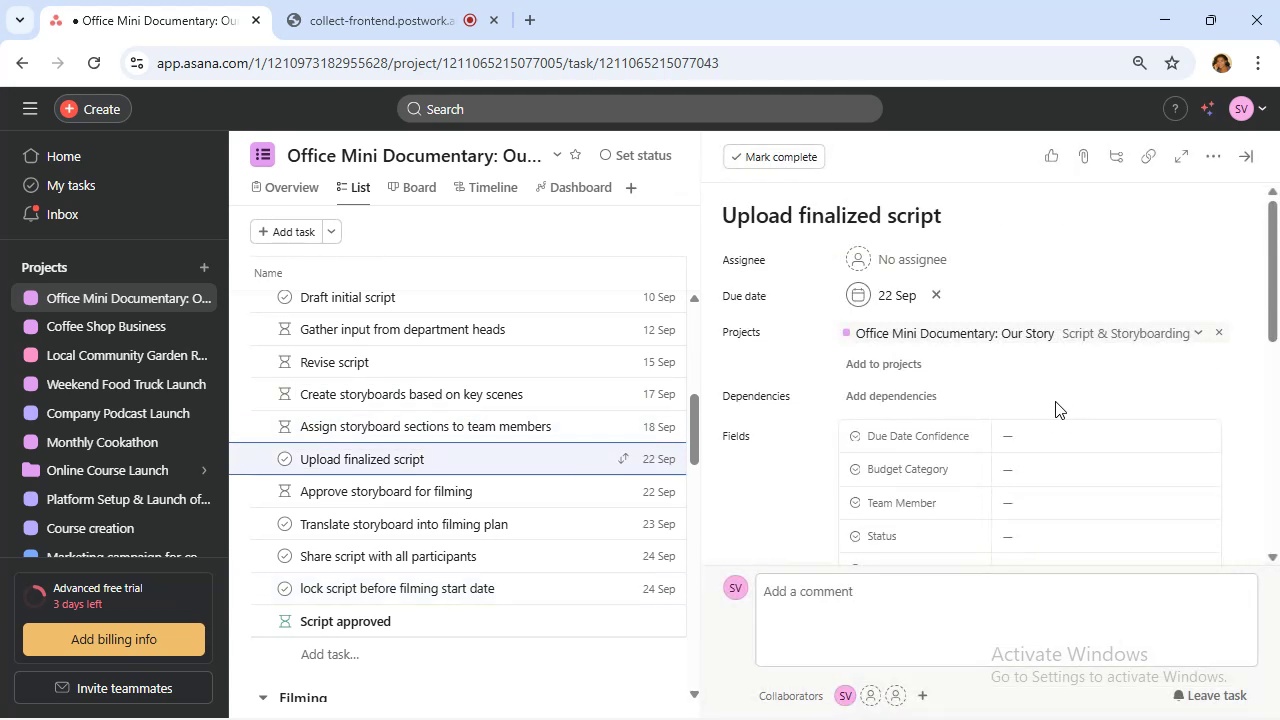 
left_click([1064, 434])
 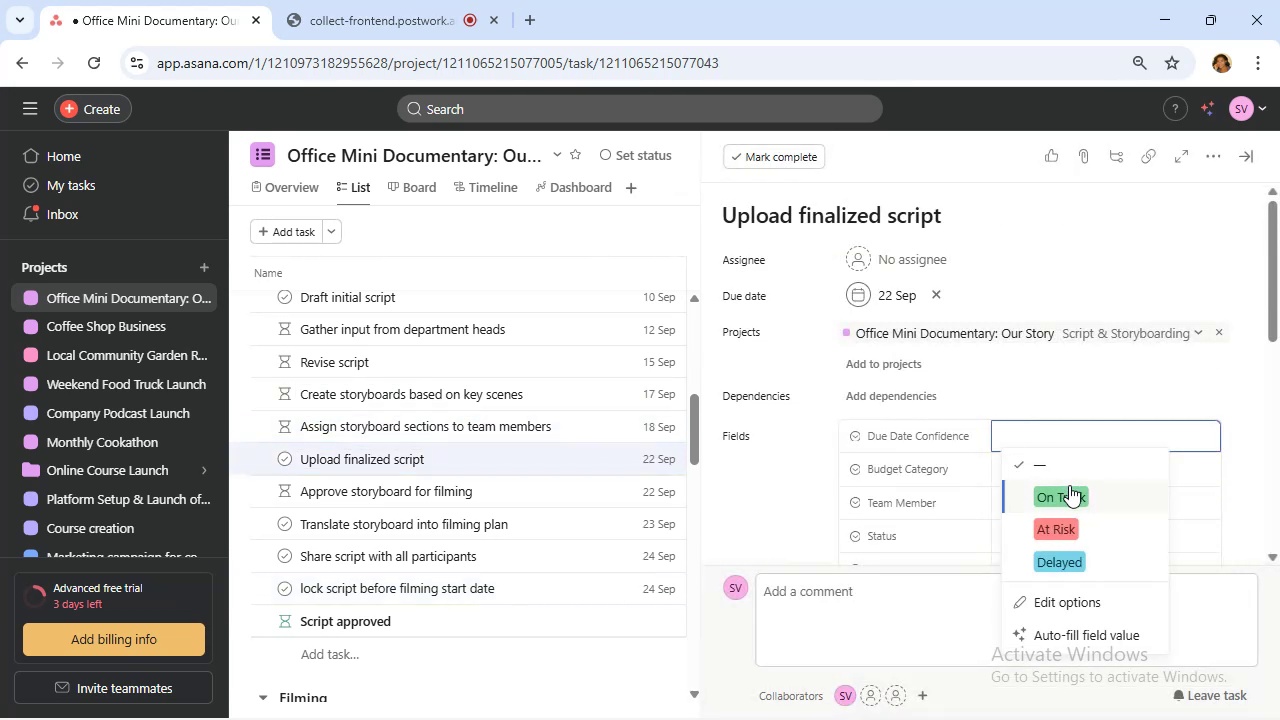 
left_click([1071, 489])
 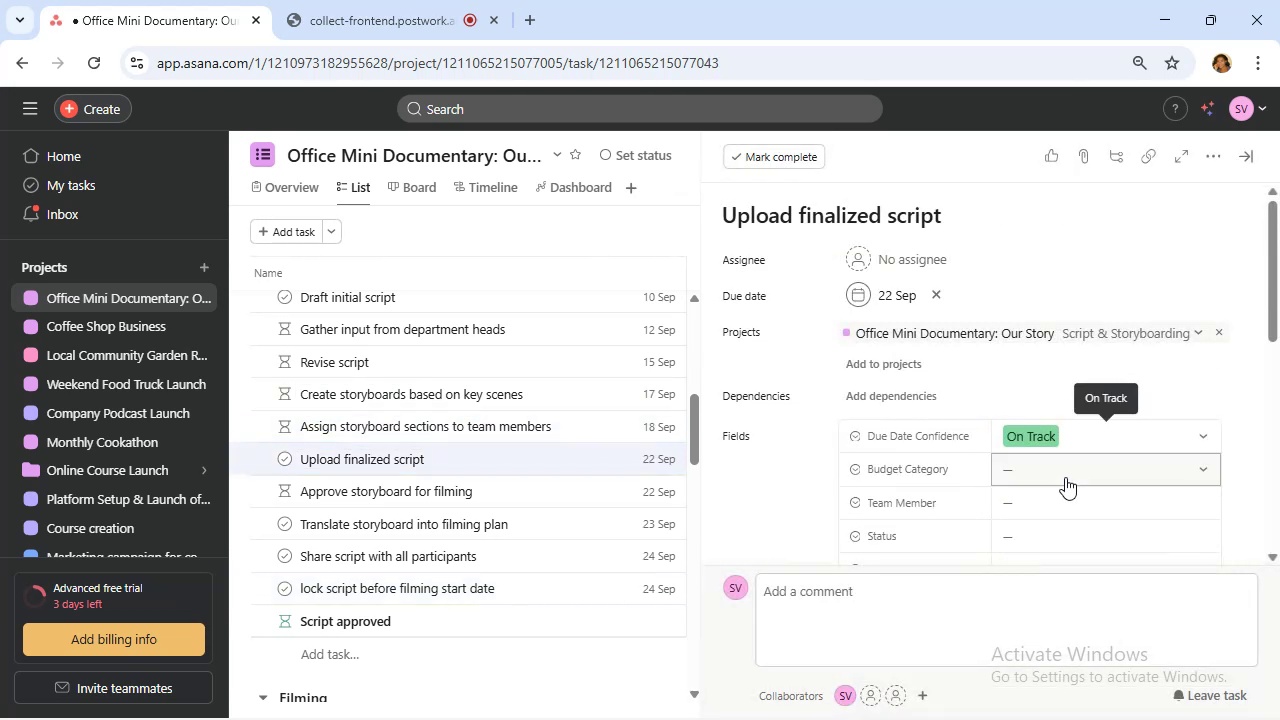 
scroll: coordinate [1065, 473], scroll_direction: down, amount: 1.0
 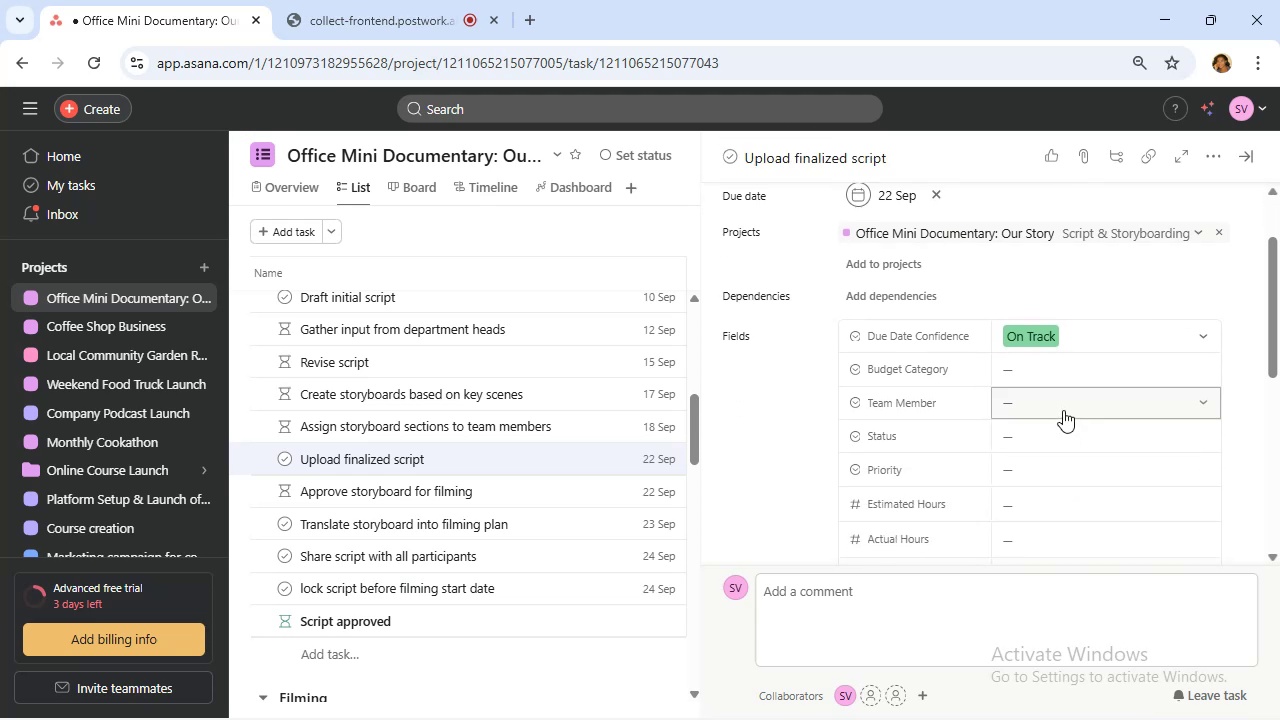 
left_click([1063, 410])
 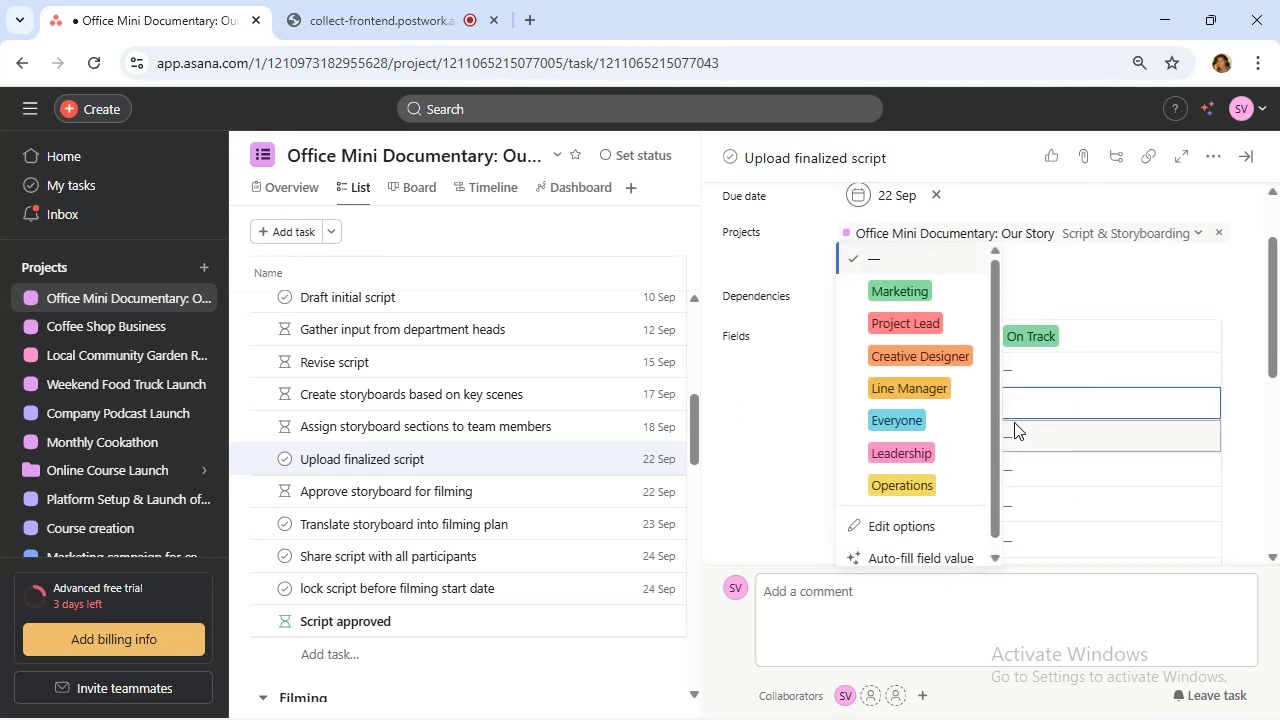 
wait(7.37)
 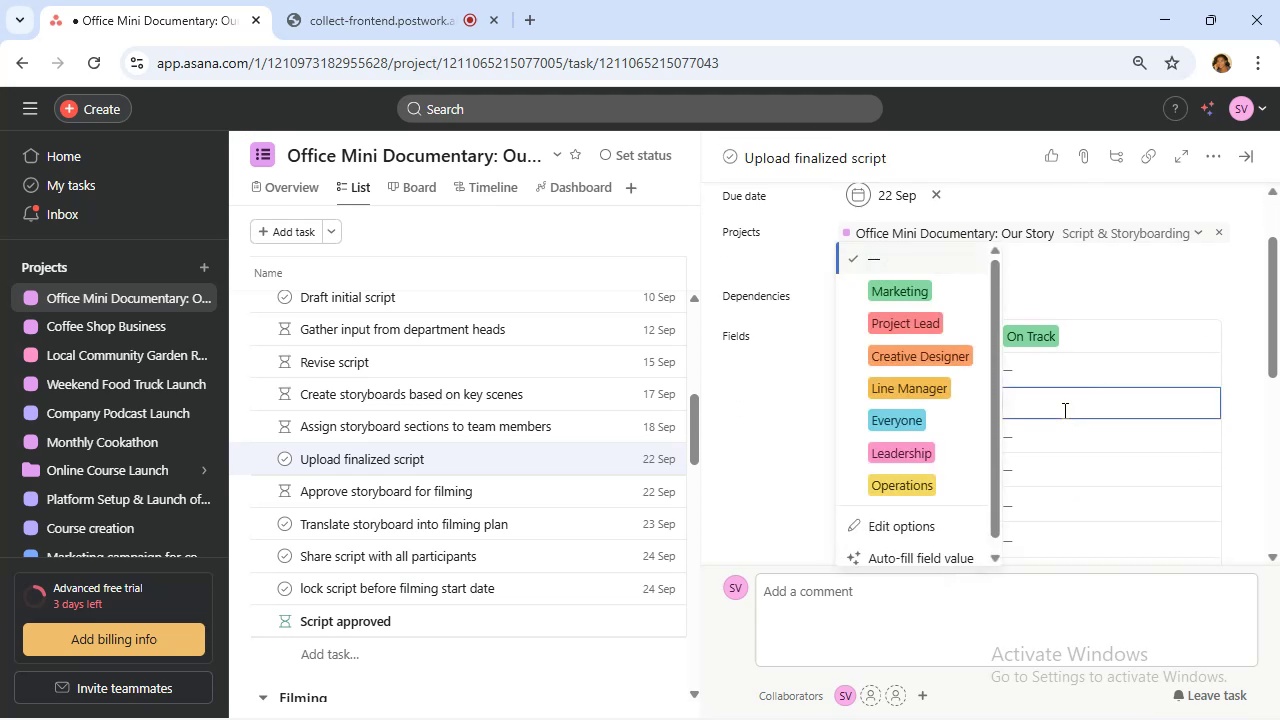 
left_click([952, 358])
 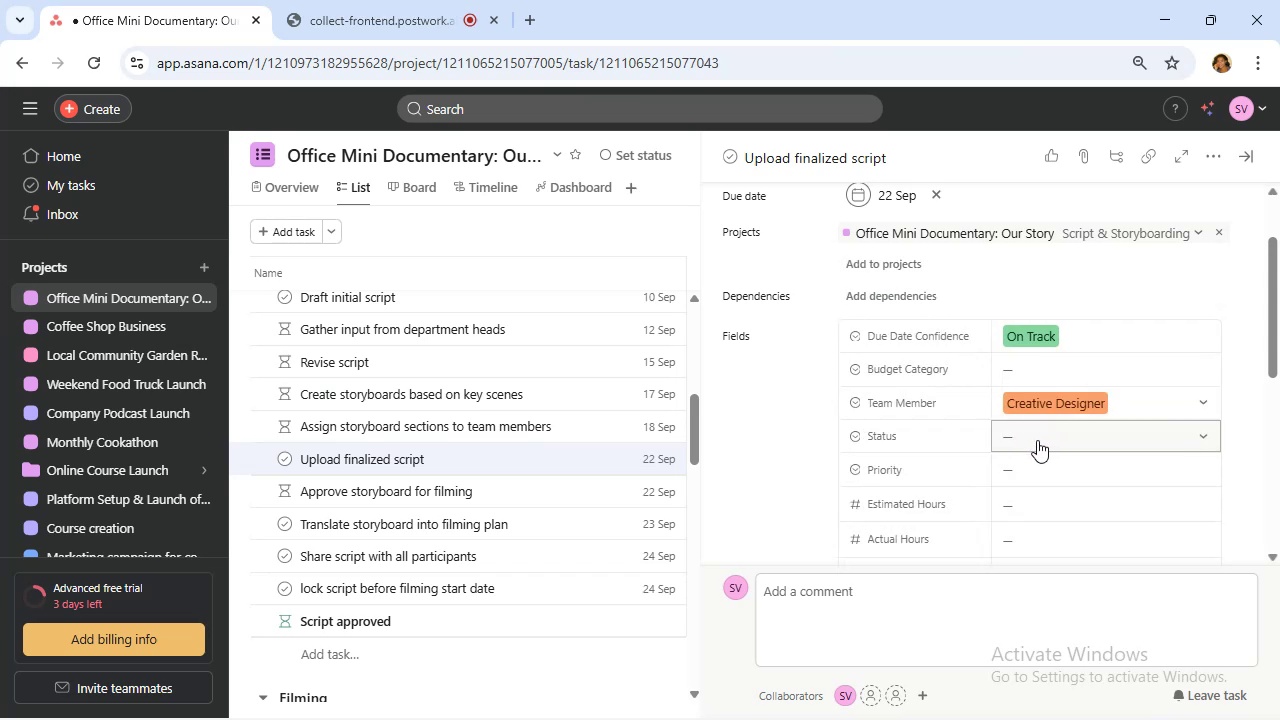 
left_click([1037, 440])
 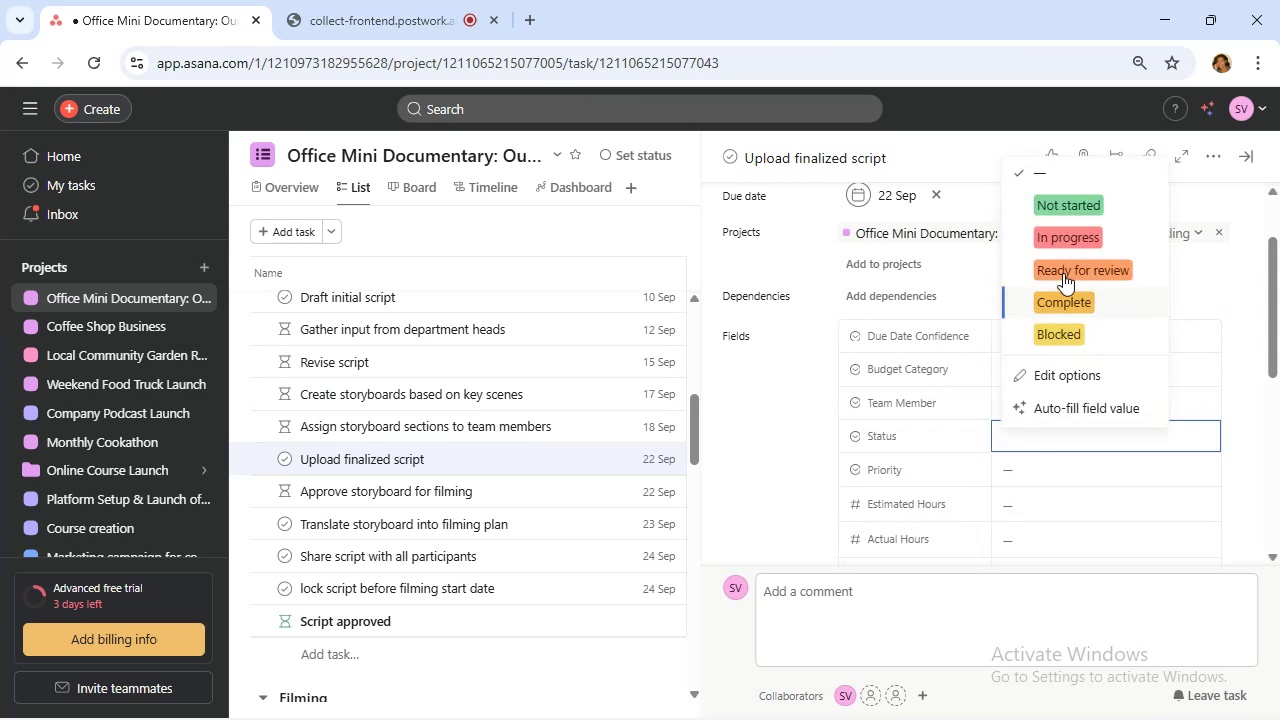 
left_click_drag(start_coordinate=[1091, 203], to_coordinate=[1091, 212])
 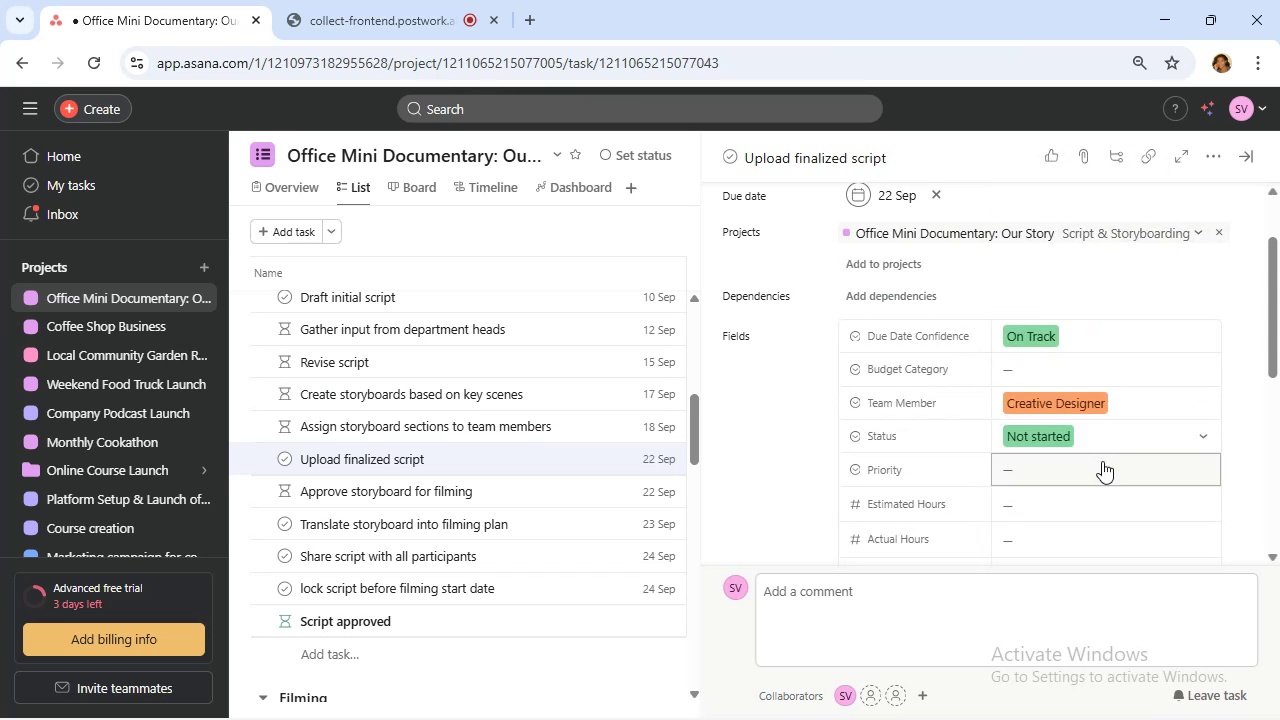 
left_click([1106, 468])
 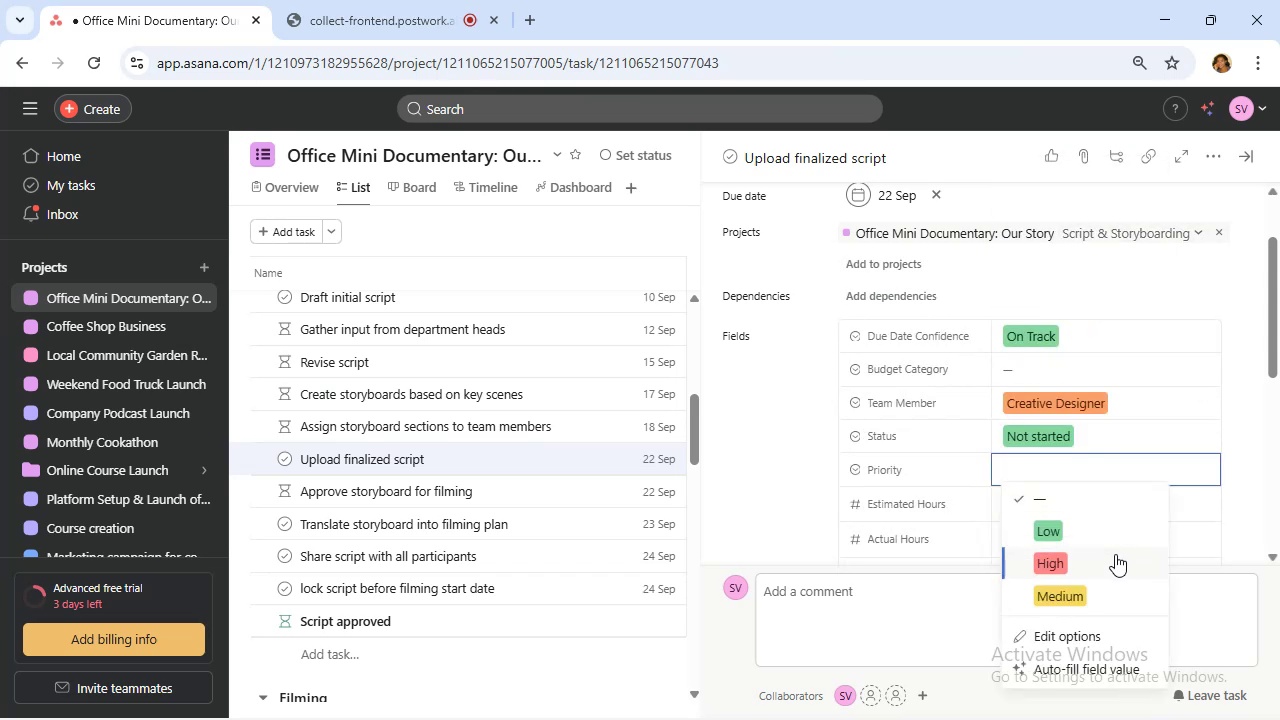 
left_click([1115, 556])
 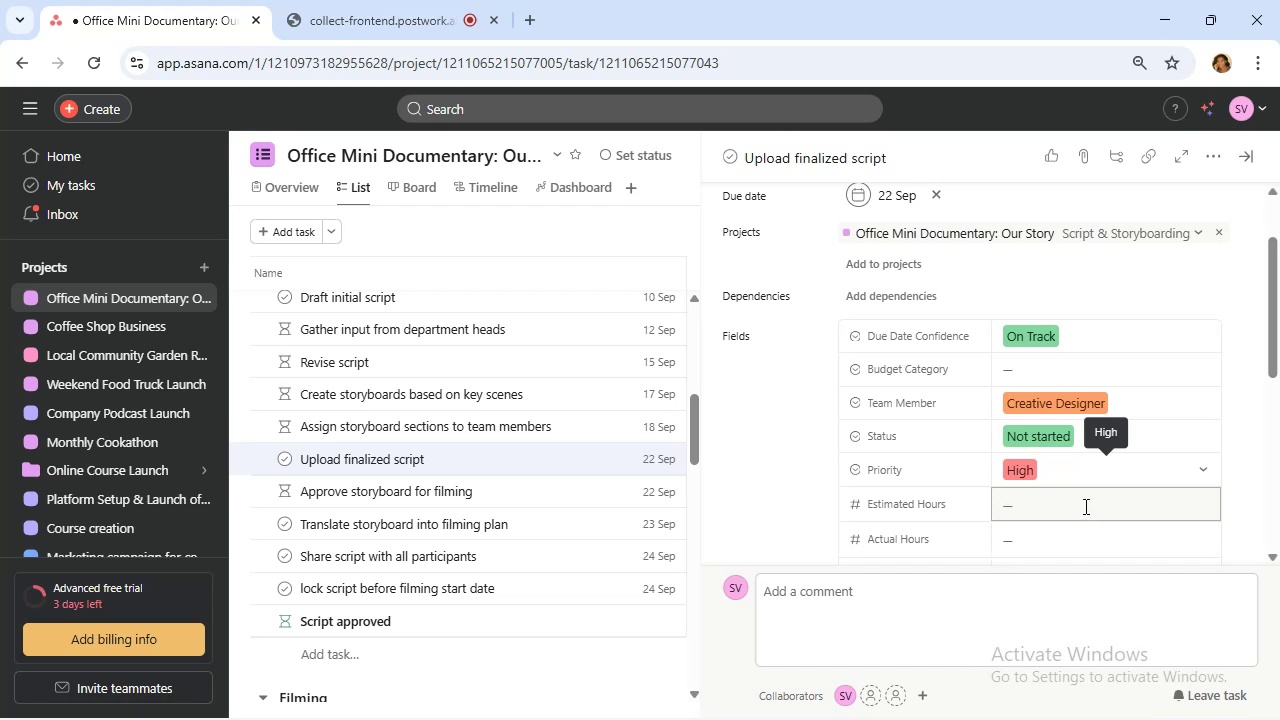 
scroll: coordinate [1084, 506], scroll_direction: down, amount: 2.0
 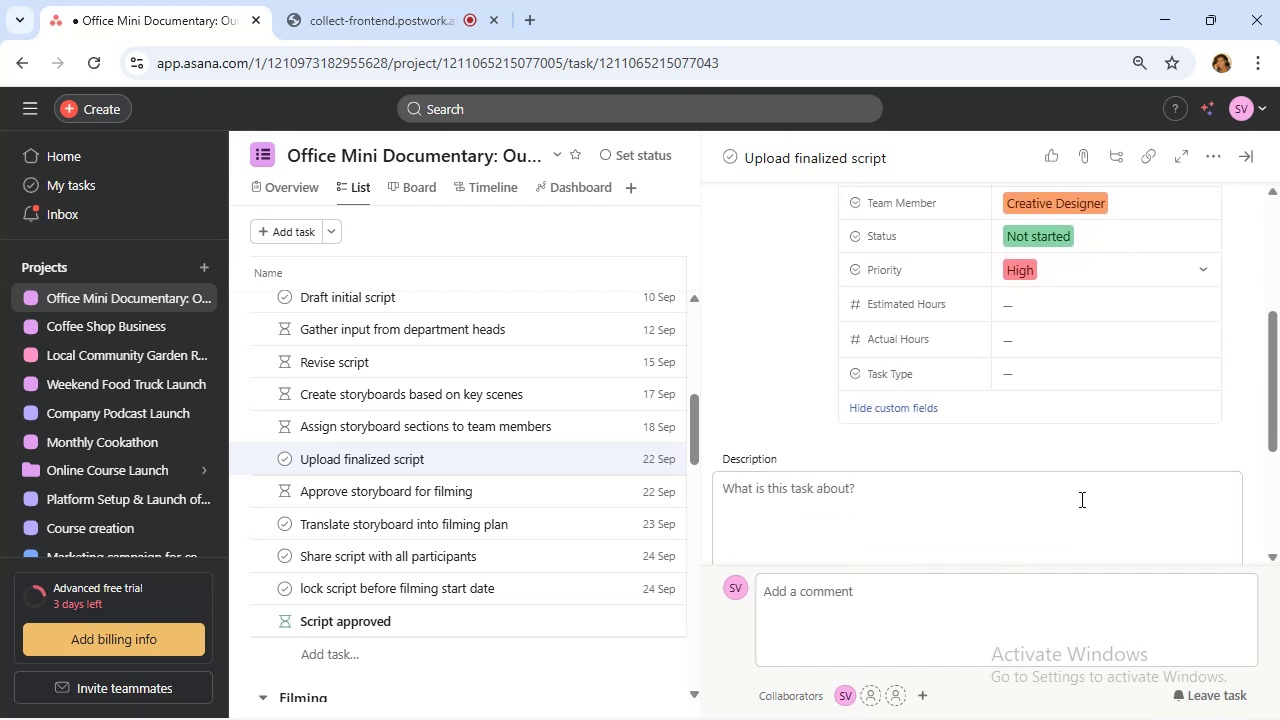 
mouse_move([1031, 419])
 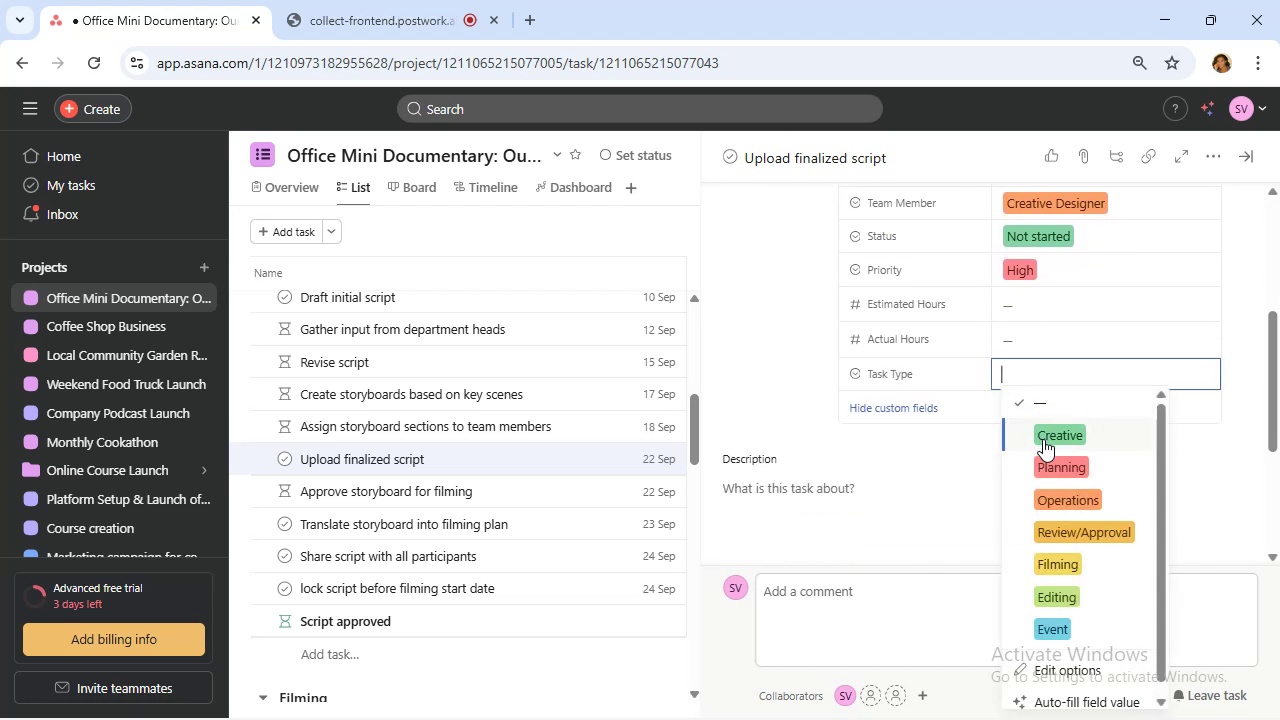 
left_click([1043, 439])
 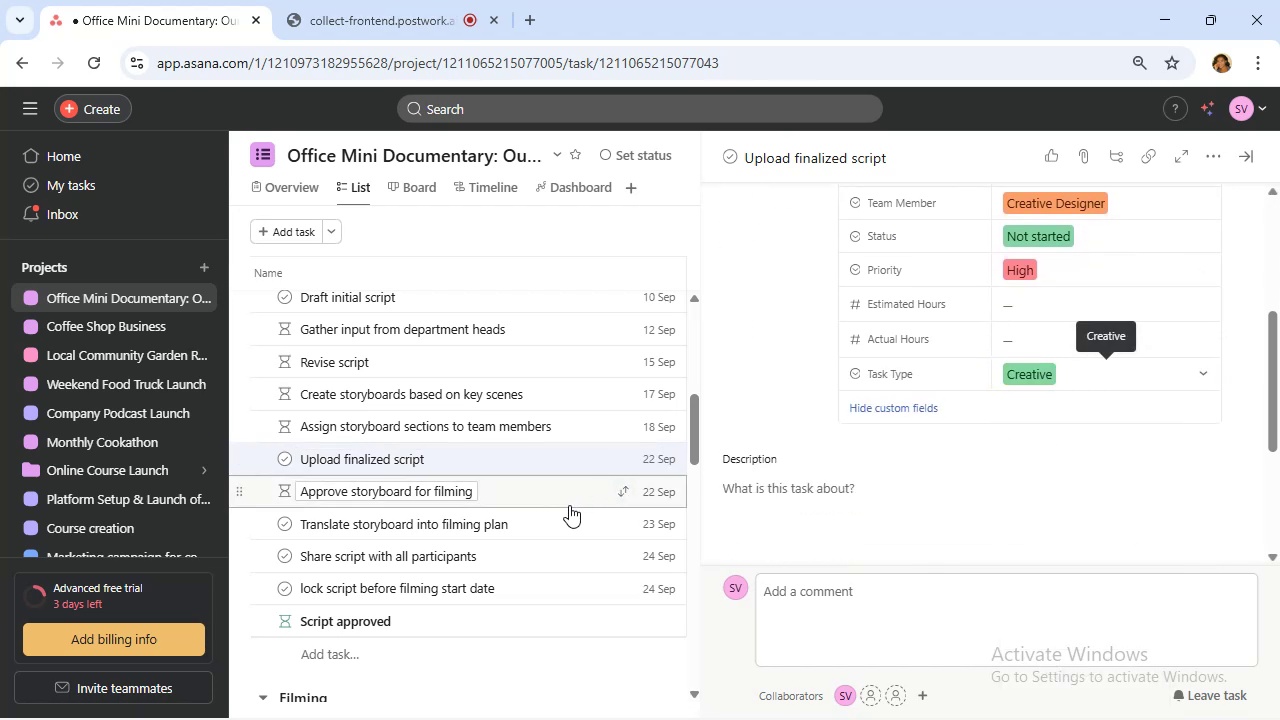 
wait(5.7)
 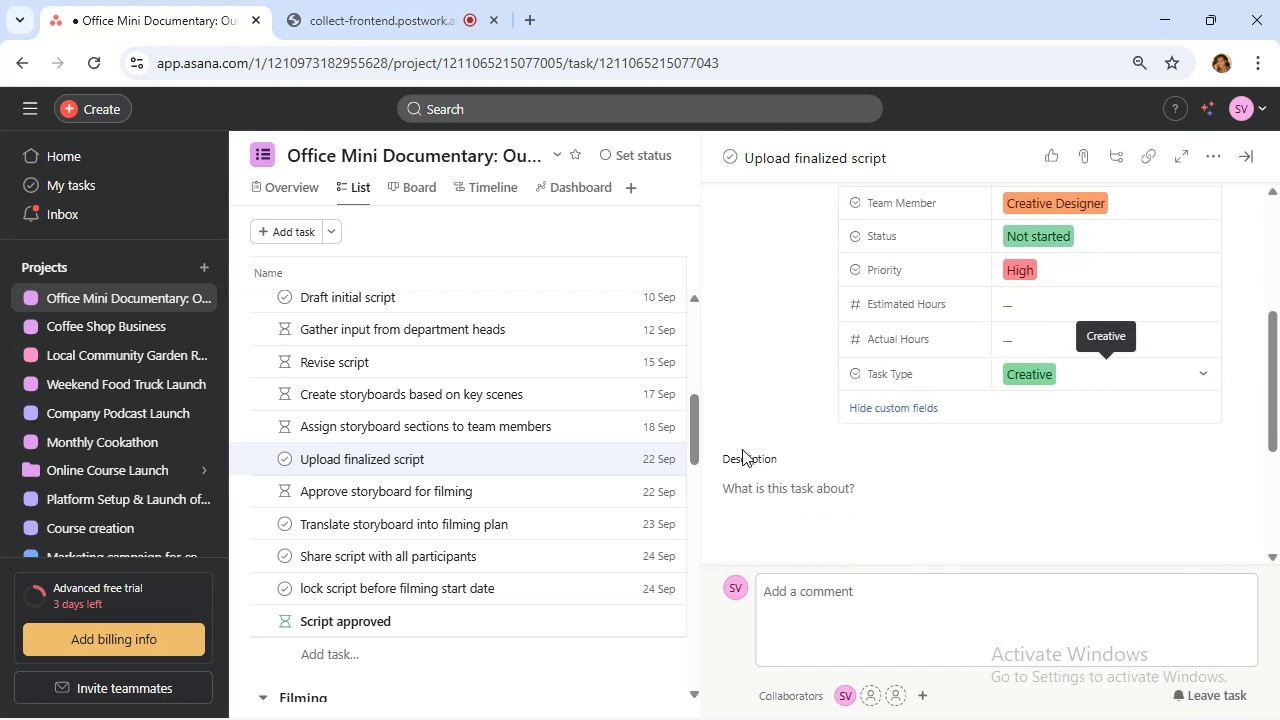 
left_click([567, 505])
 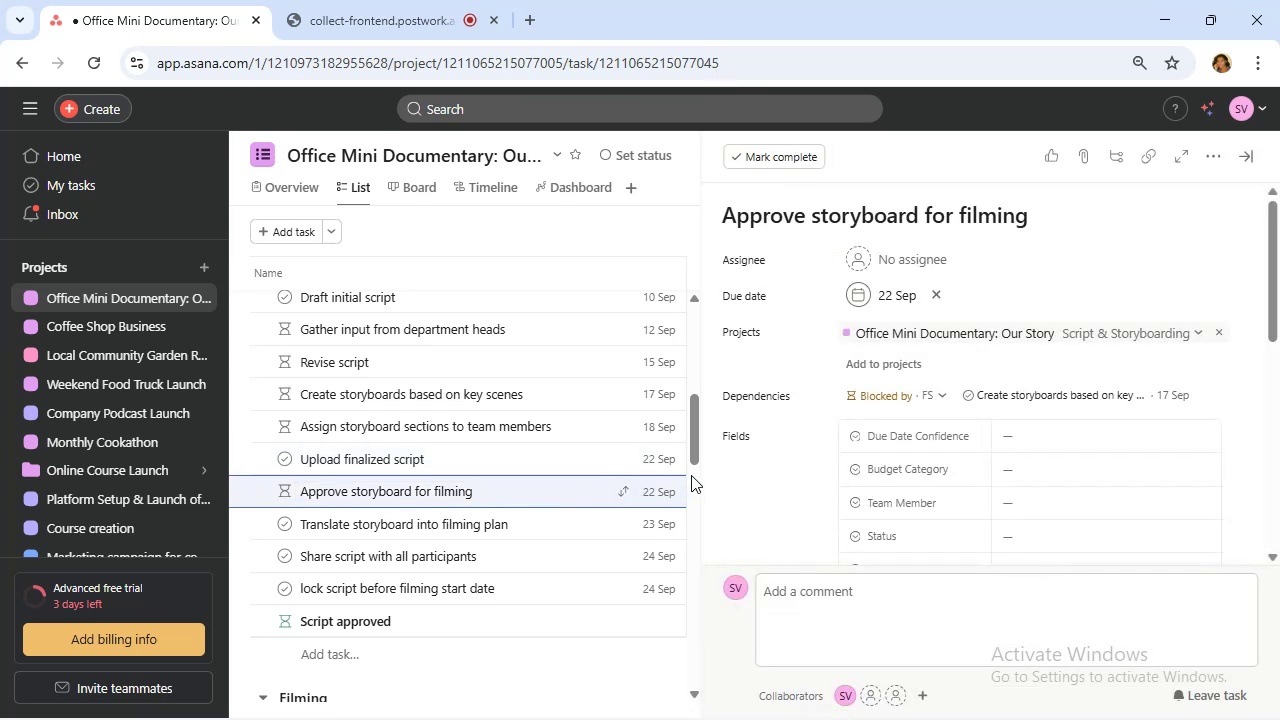 
wait(13.76)
 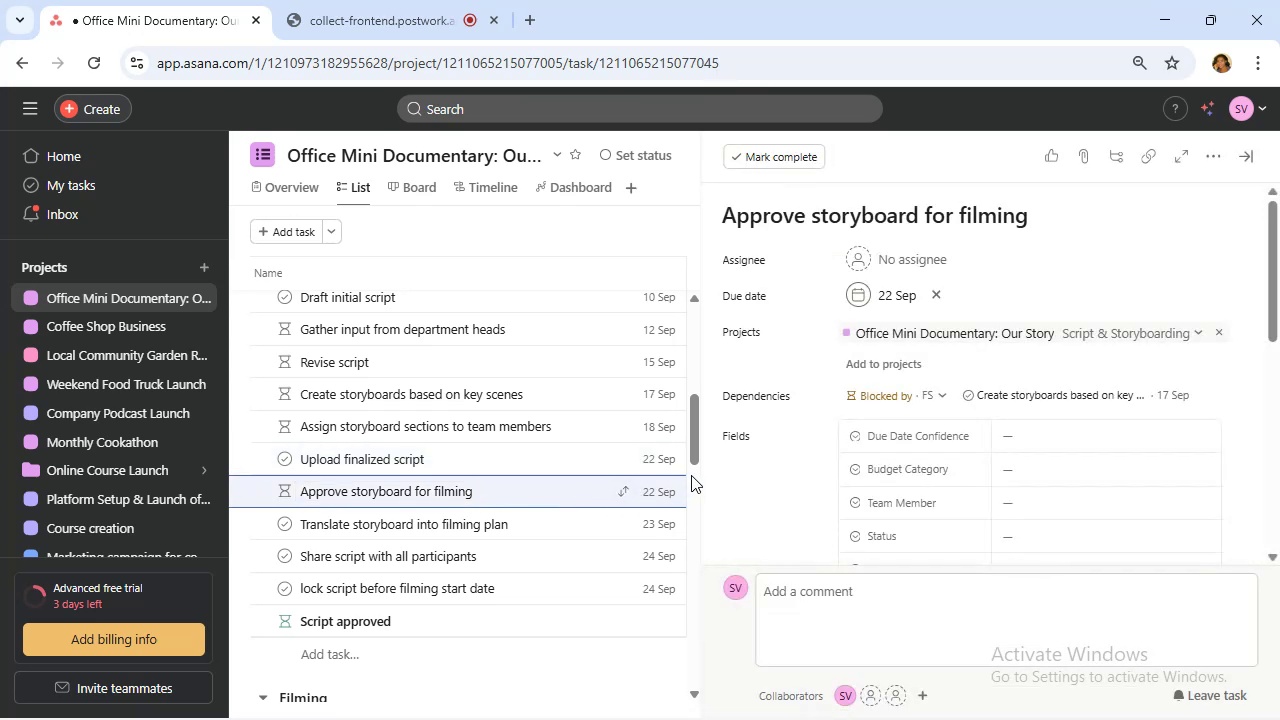 
left_click([1020, 436])
 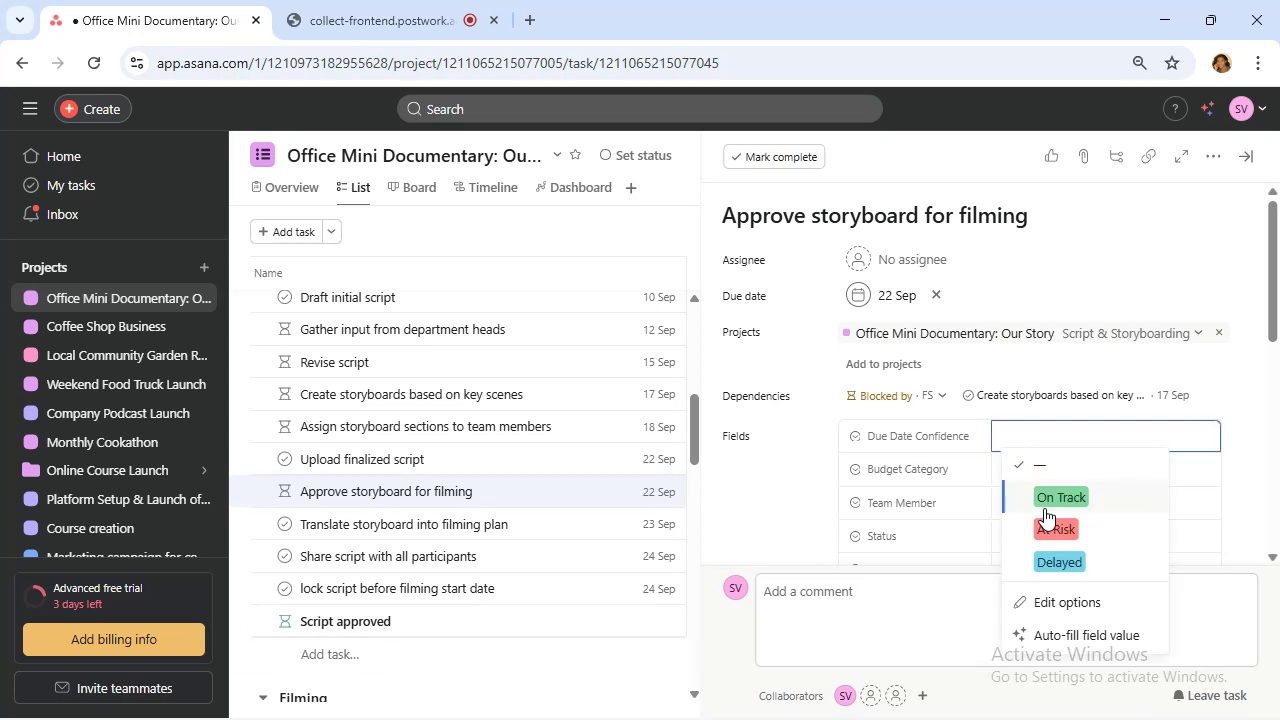 
left_click([1044, 494])
 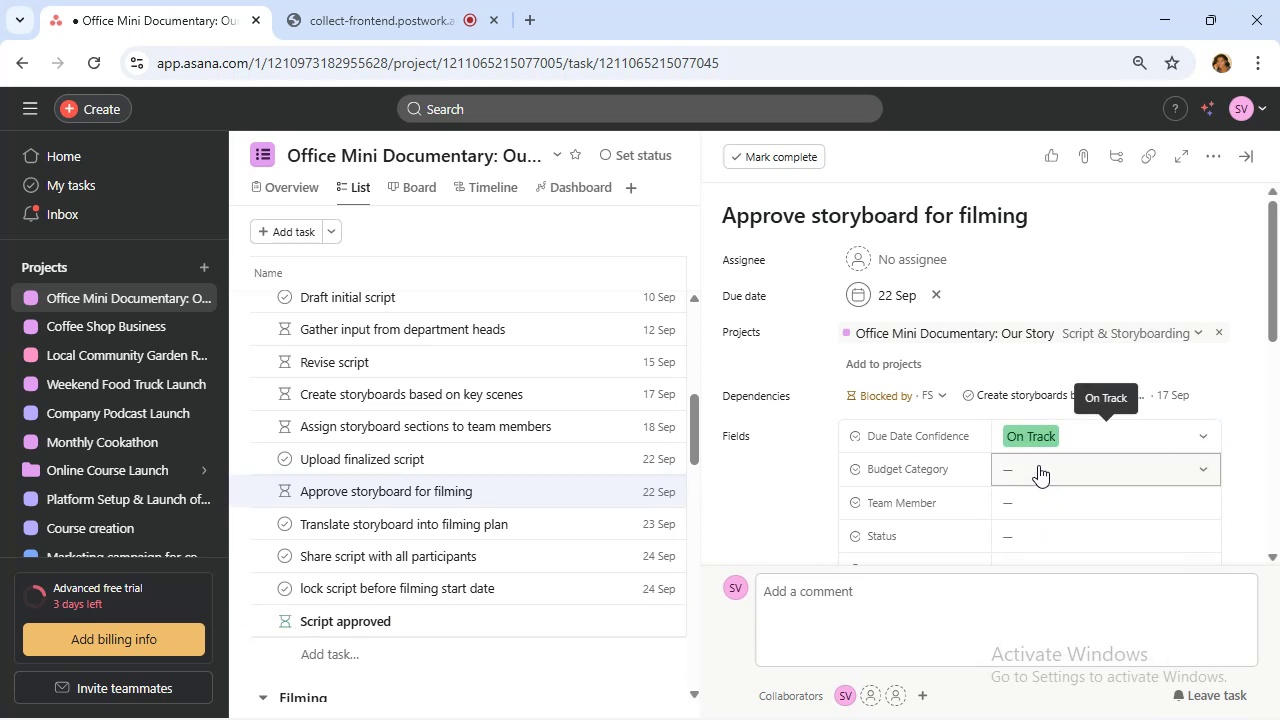 
left_click([1038, 465])
 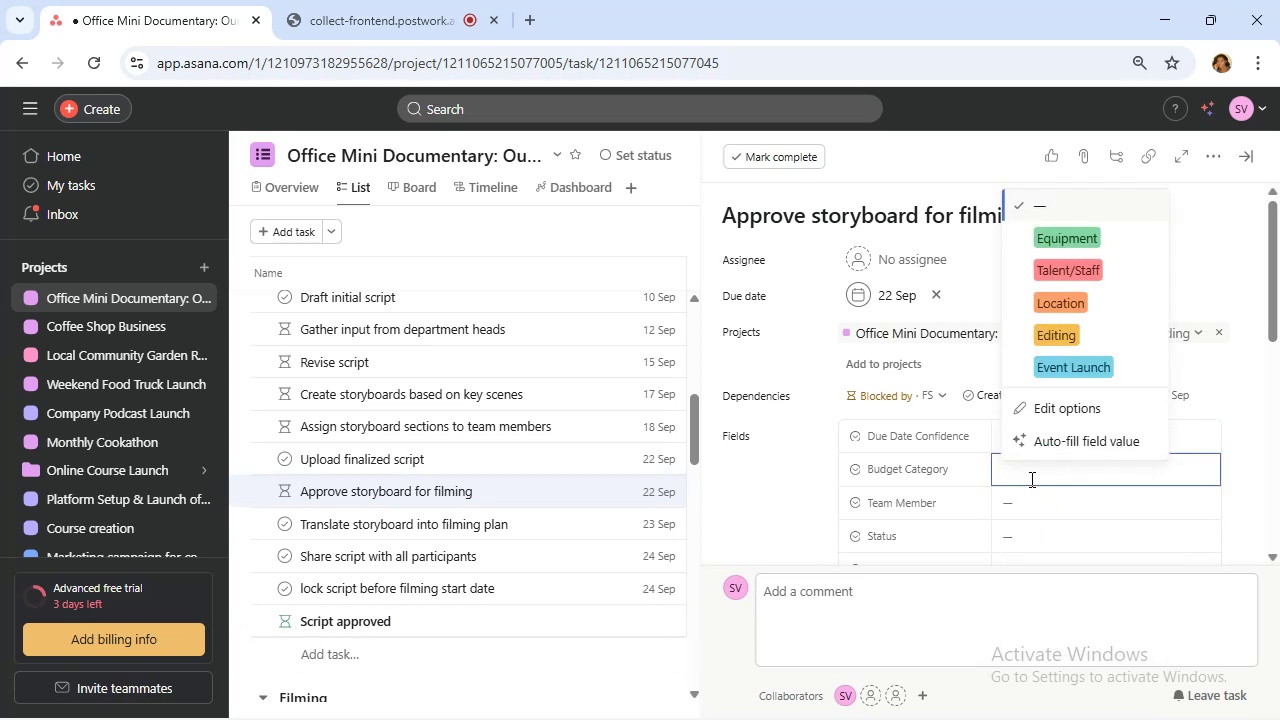 
wait(5.36)
 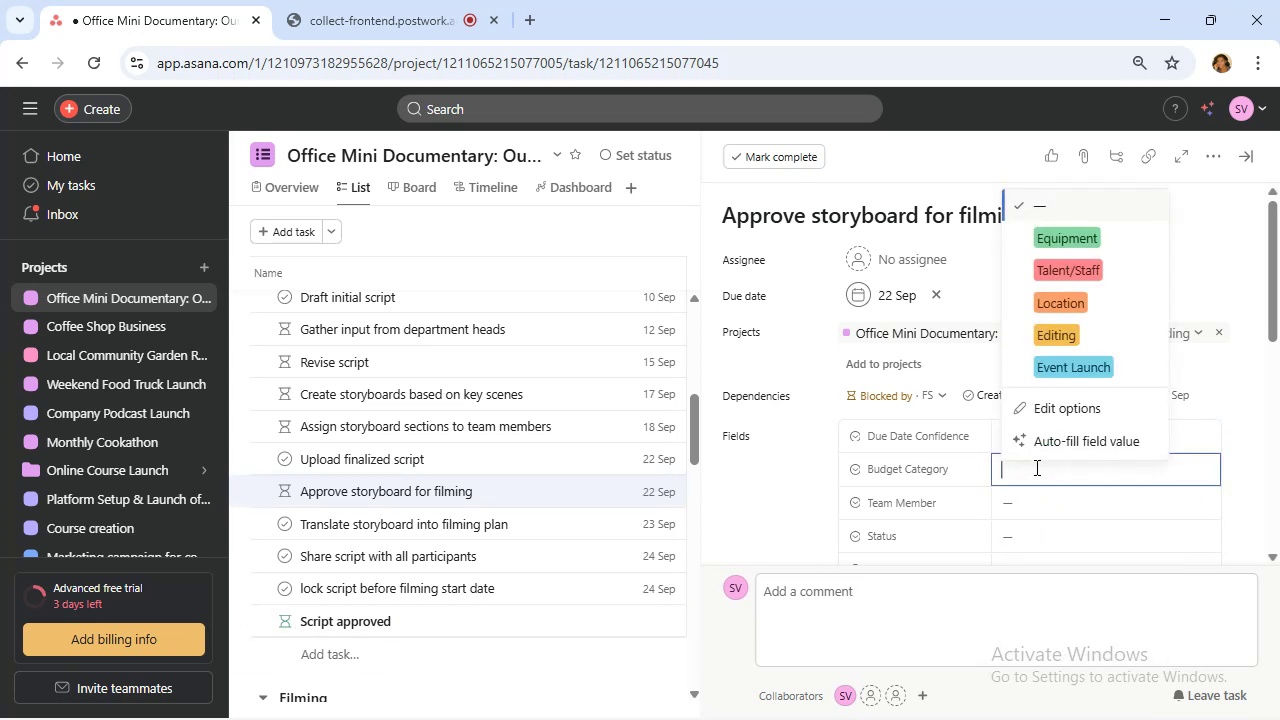 
scroll: coordinate [1070, 320], scroll_direction: up, amount: 2.0
 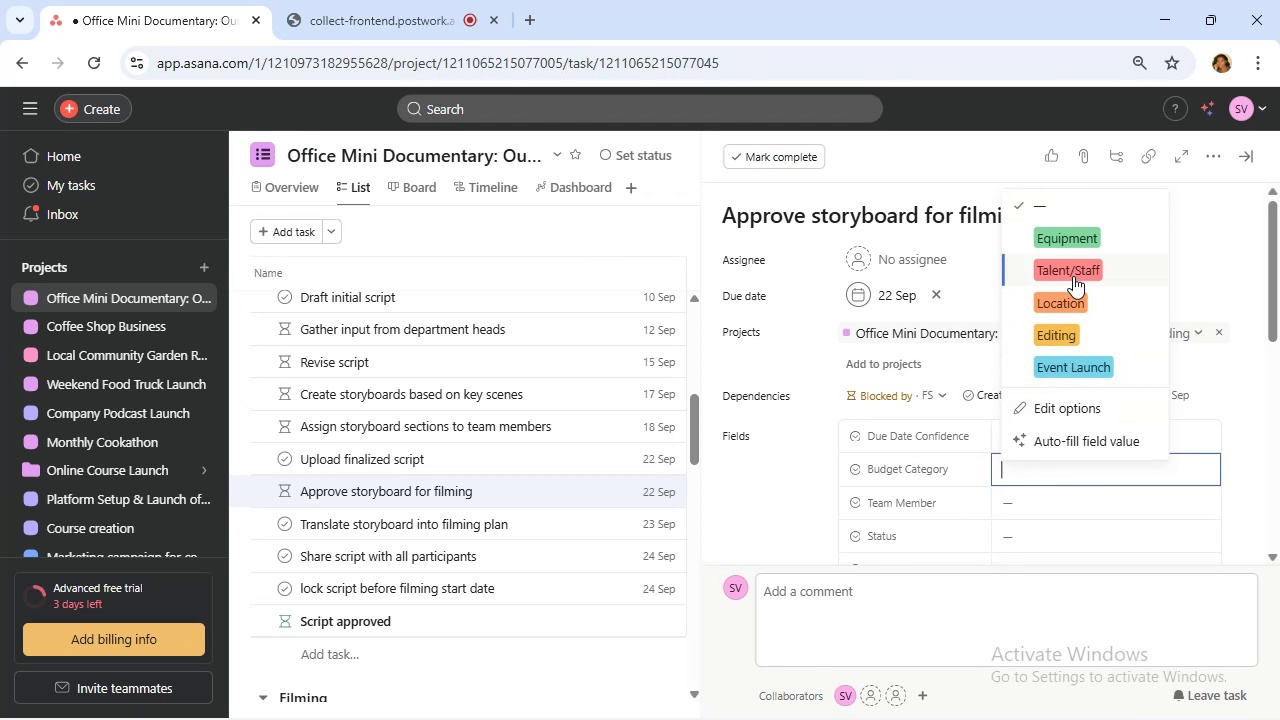 
wait(5.82)
 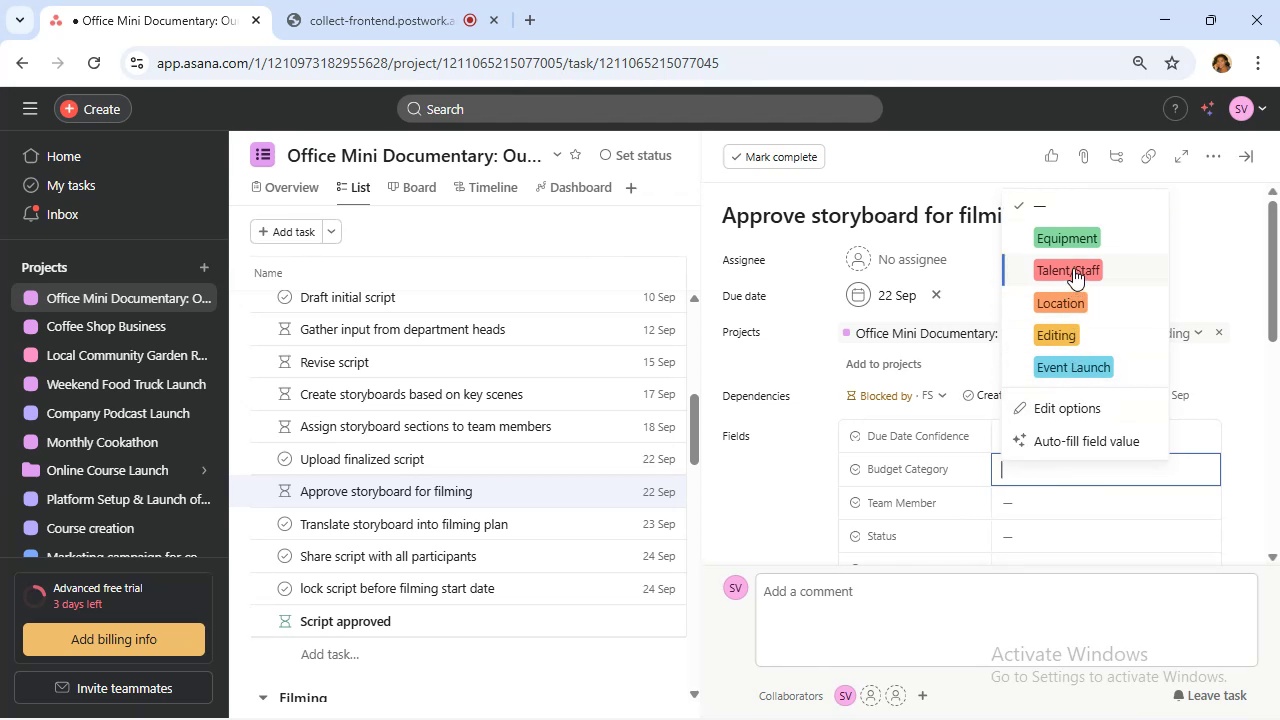 
left_click([1073, 276])
 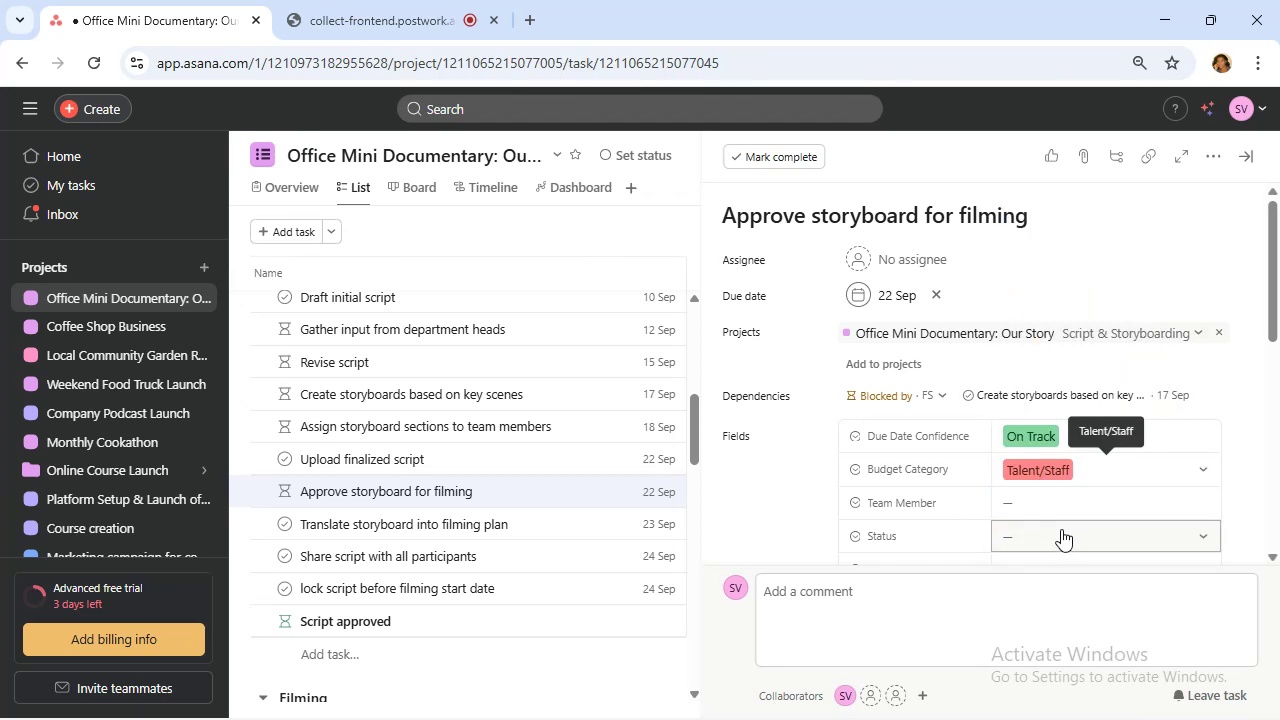 
left_click([1061, 514])
 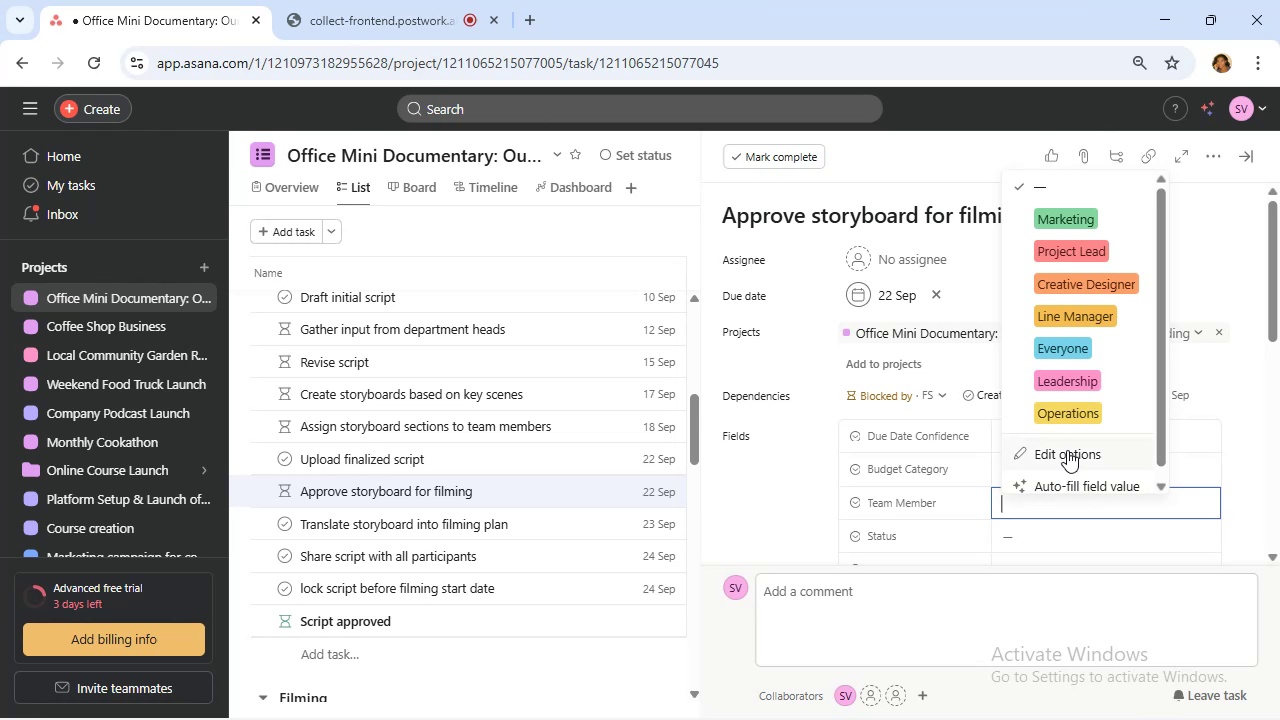 
scroll: coordinate [1071, 414], scroll_direction: up, amount: 3.0
 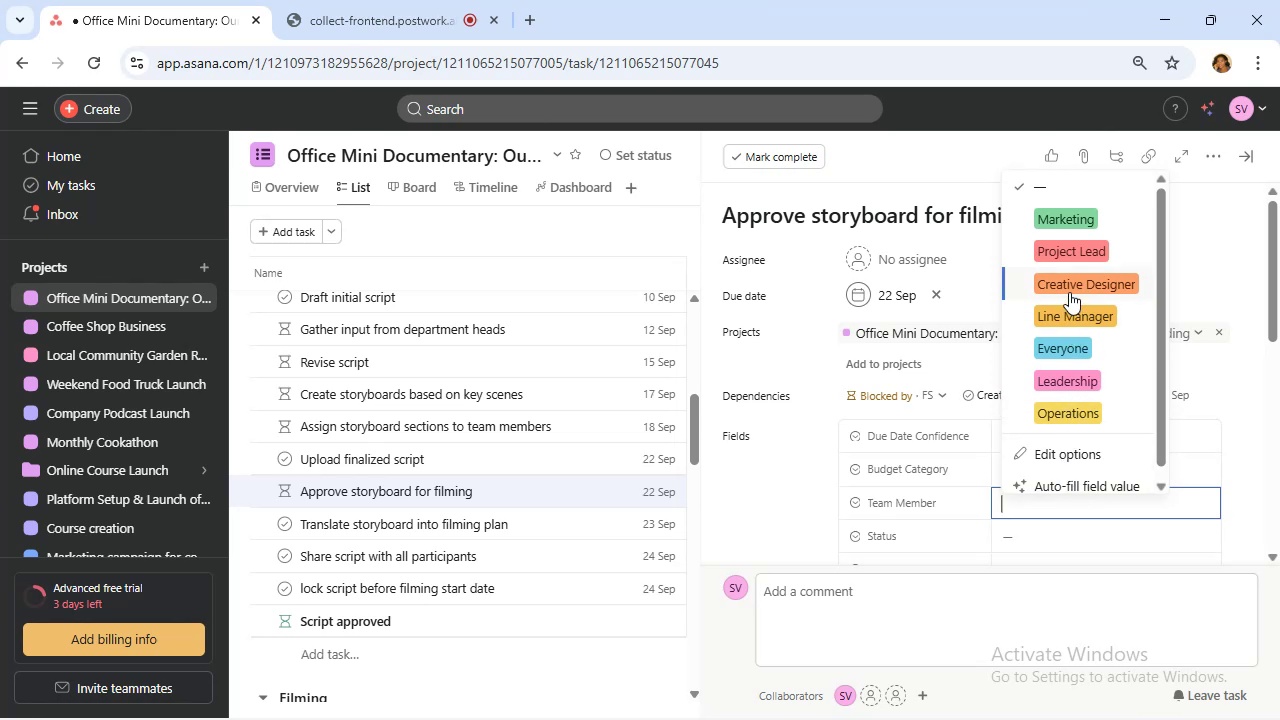 
left_click([1069, 288])
 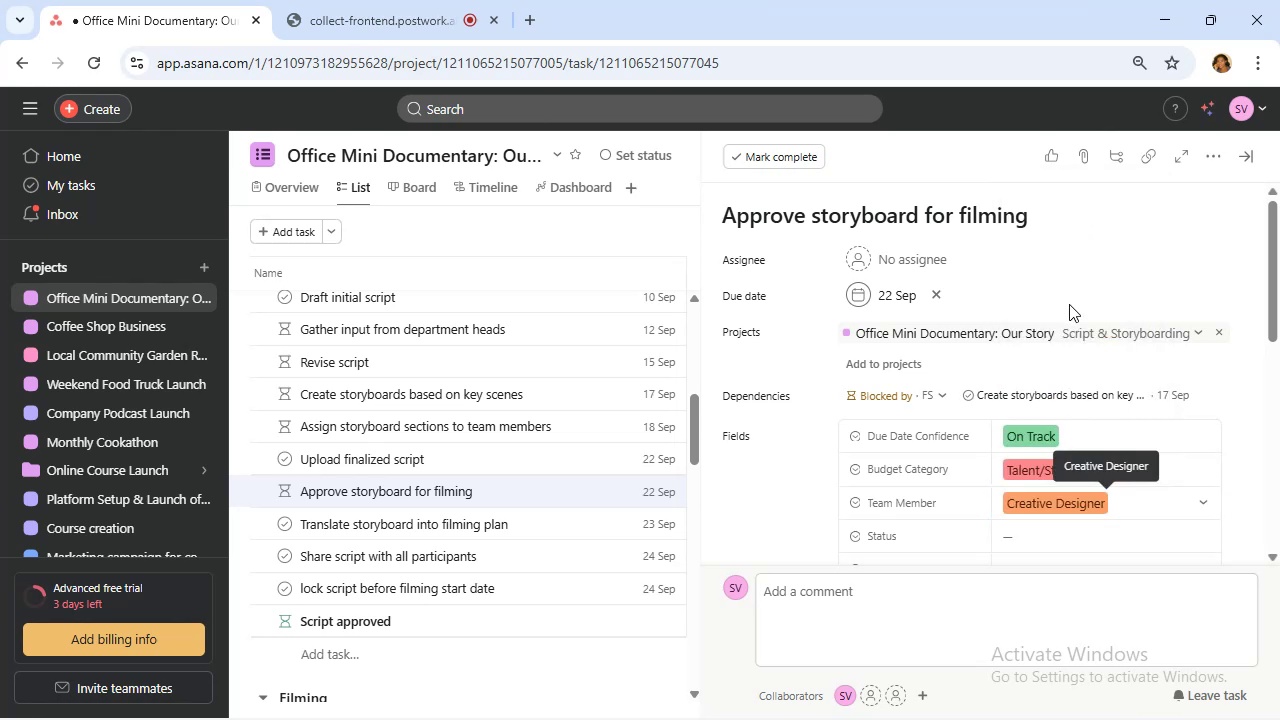 
scroll: coordinate [1069, 307], scroll_direction: down, amount: 2.0
 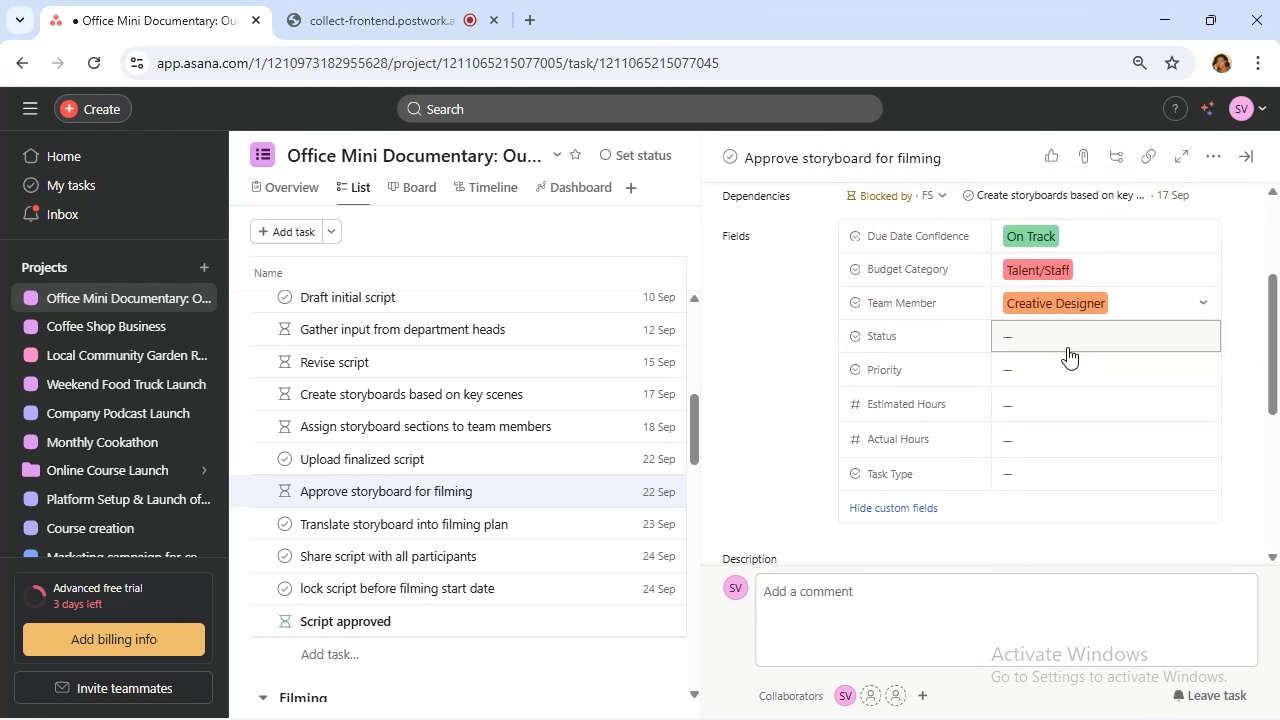 
left_click([1067, 345])
 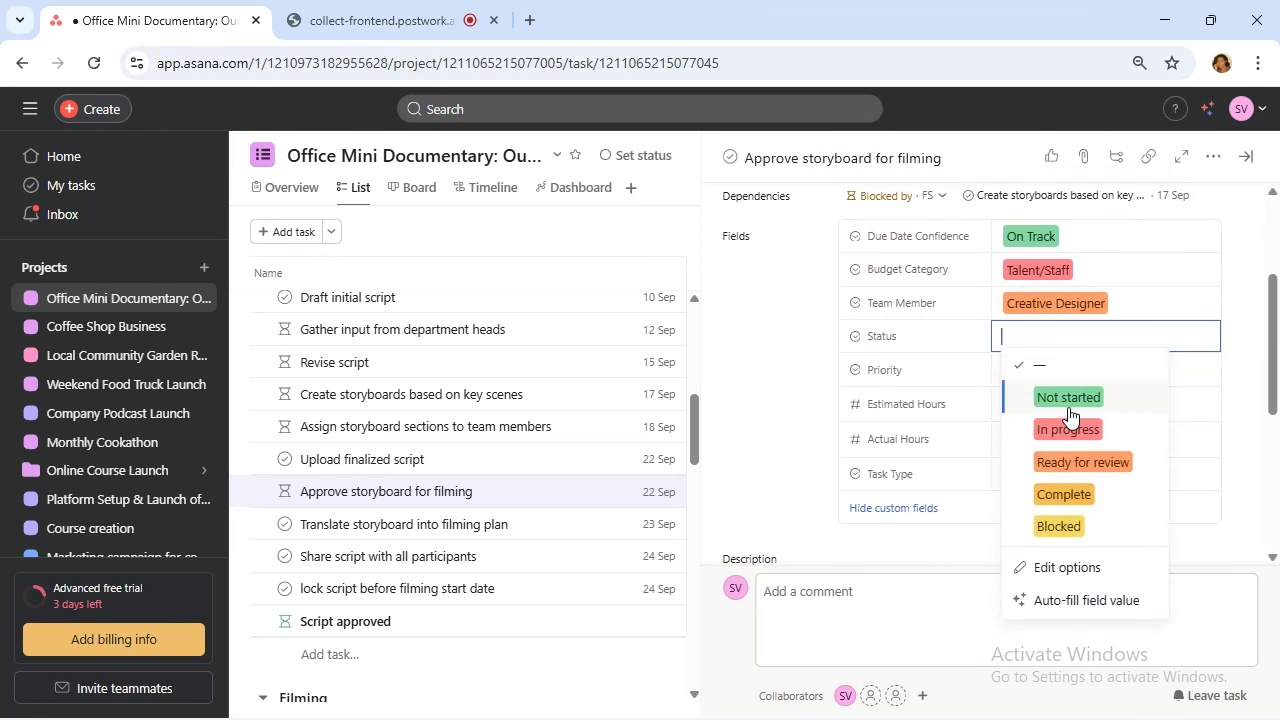 
left_click([1068, 406])
 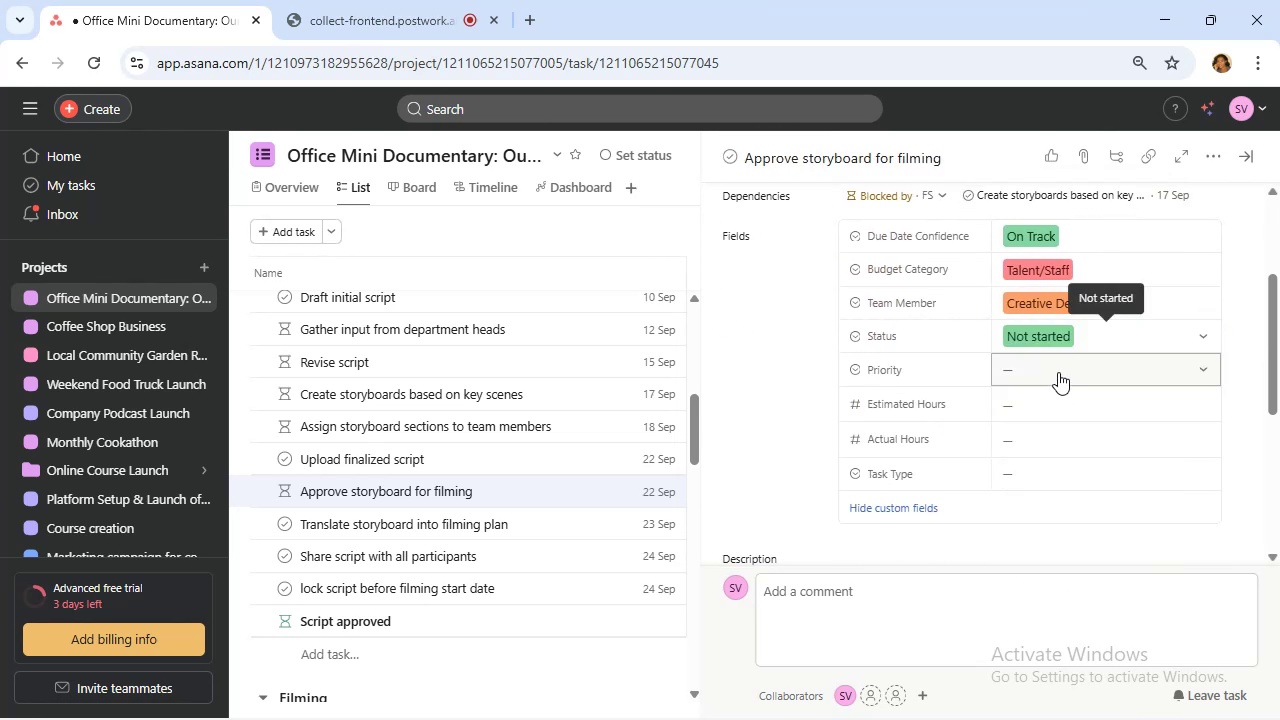 
left_click([1058, 372])
 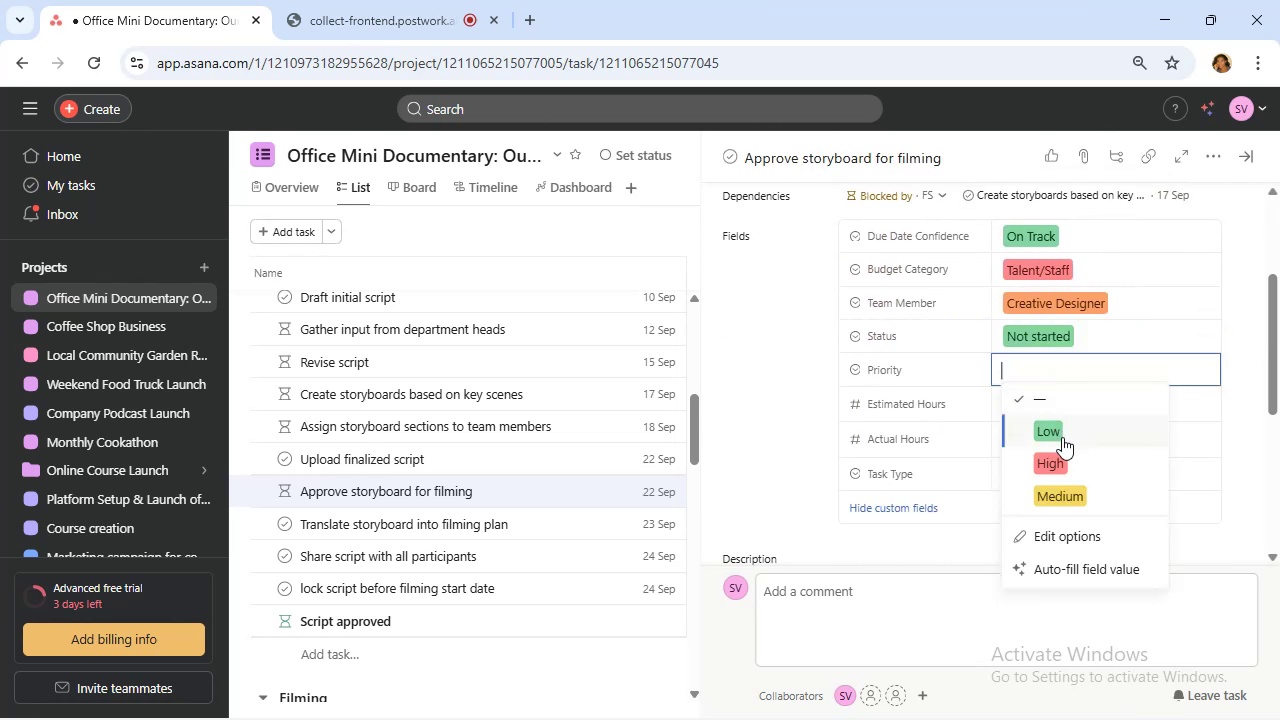 
left_click([1062, 459])
 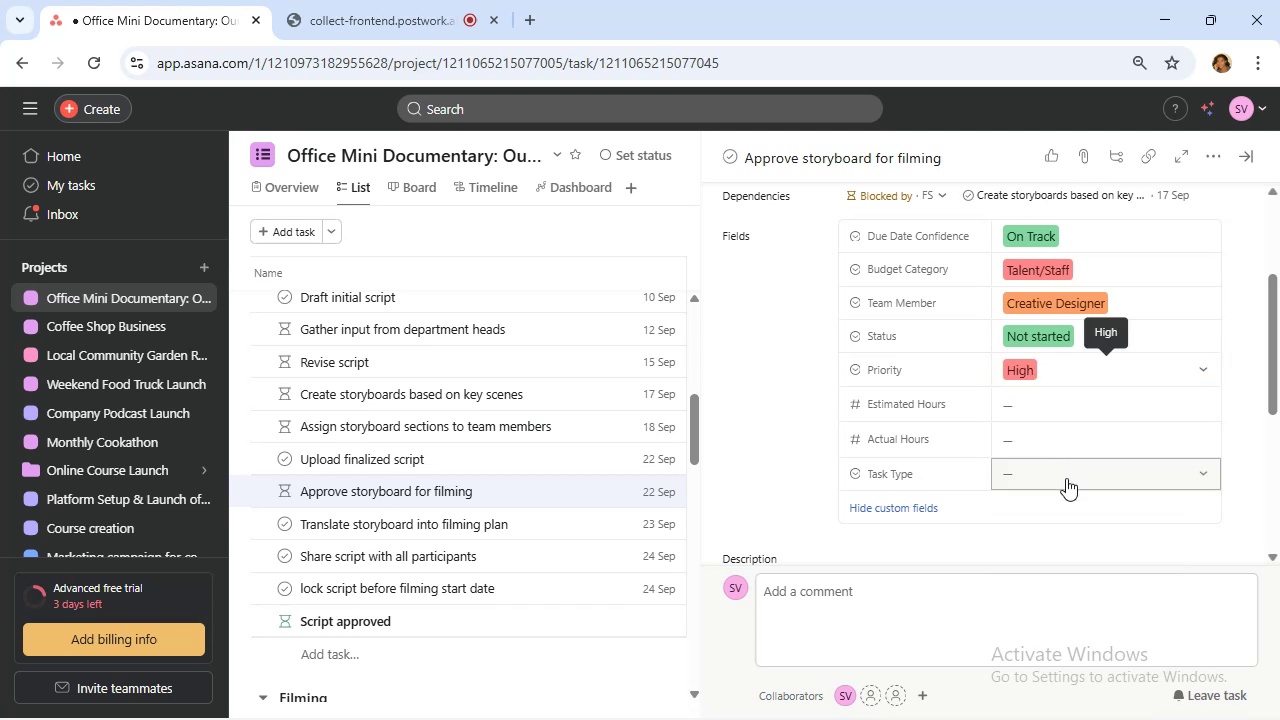 
left_click([1066, 478])
 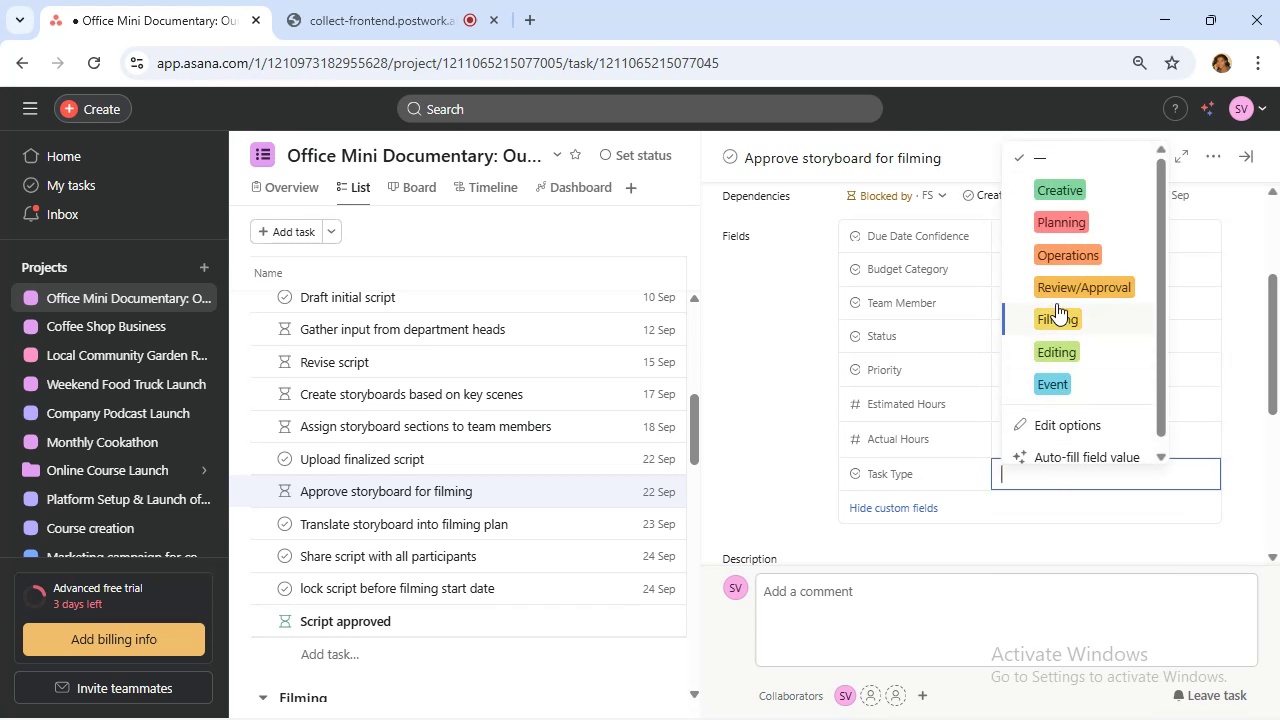 
left_click([1055, 283])
 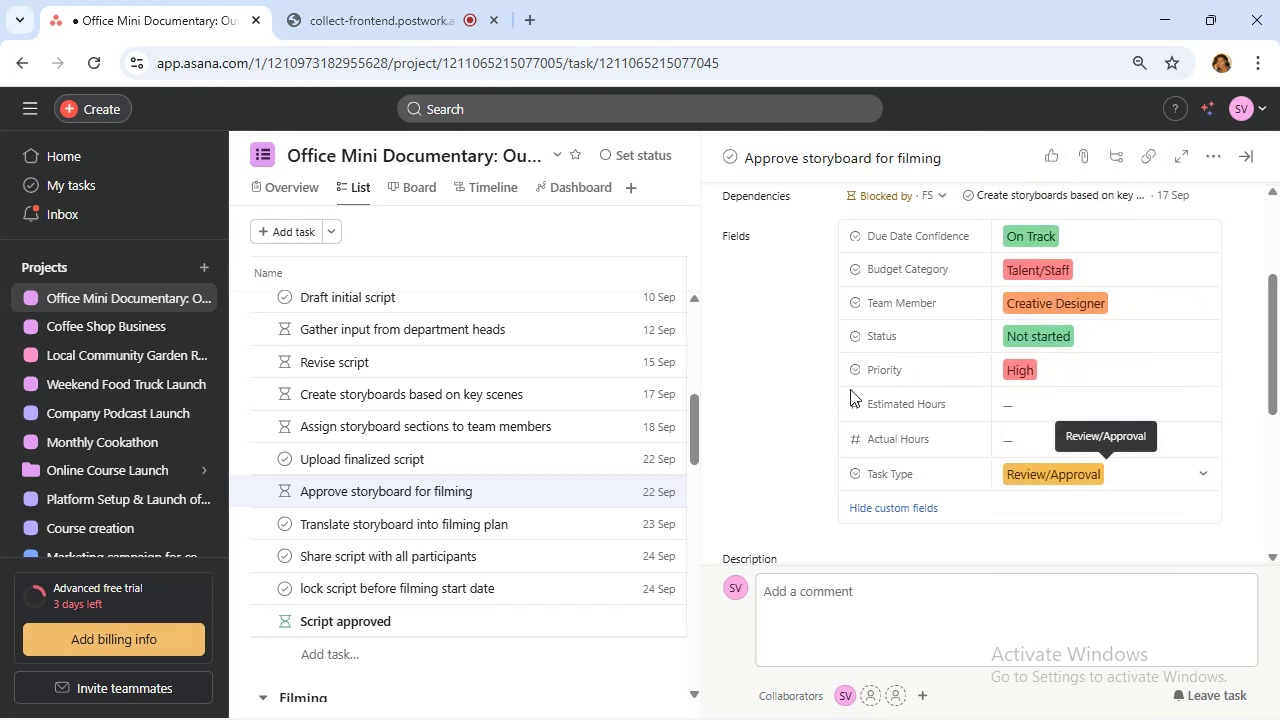 
wait(6.38)
 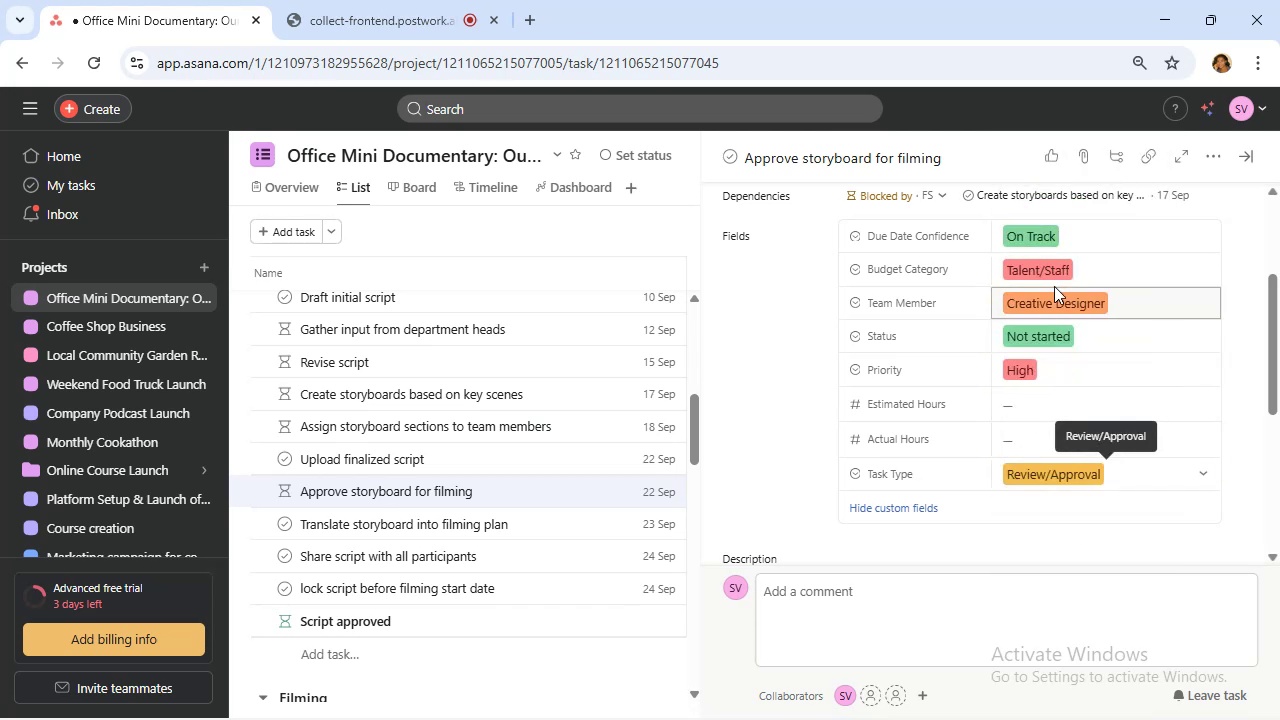 
left_click([568, 471])
 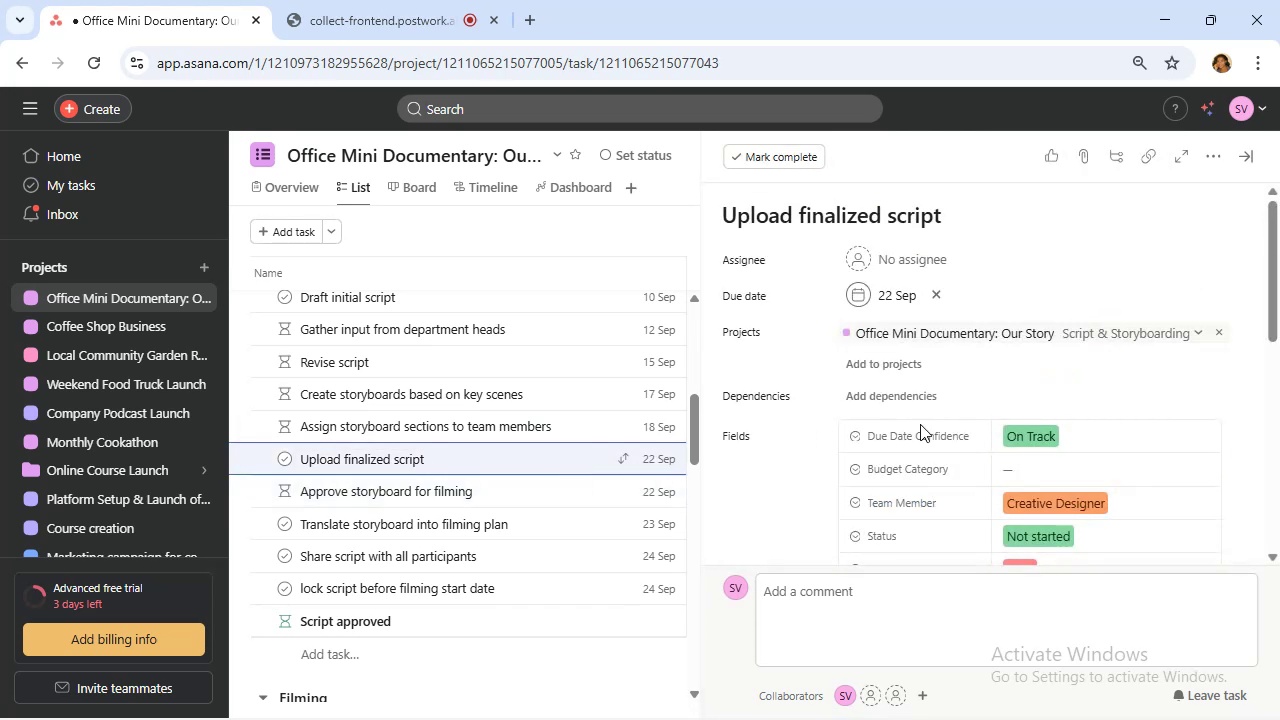 
scroll: coordinate [943, 403], scroll_direction: down, amount: 3.0
 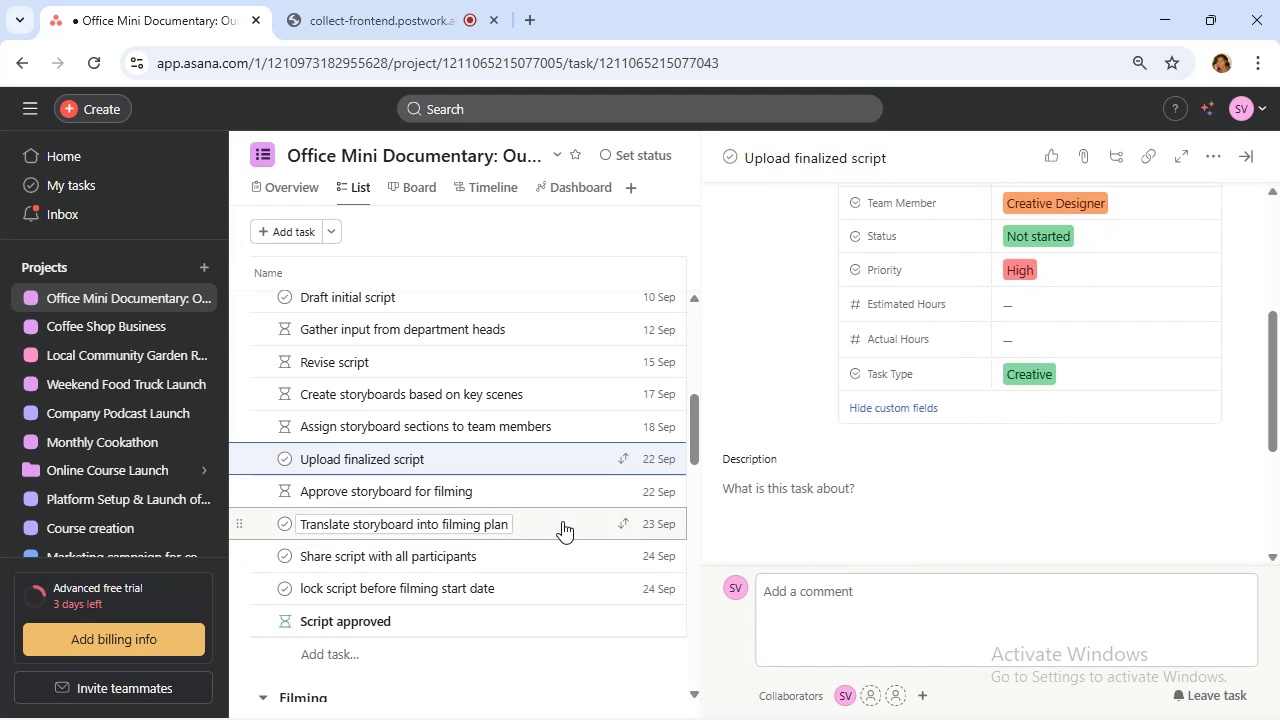 
wait(7.02)
 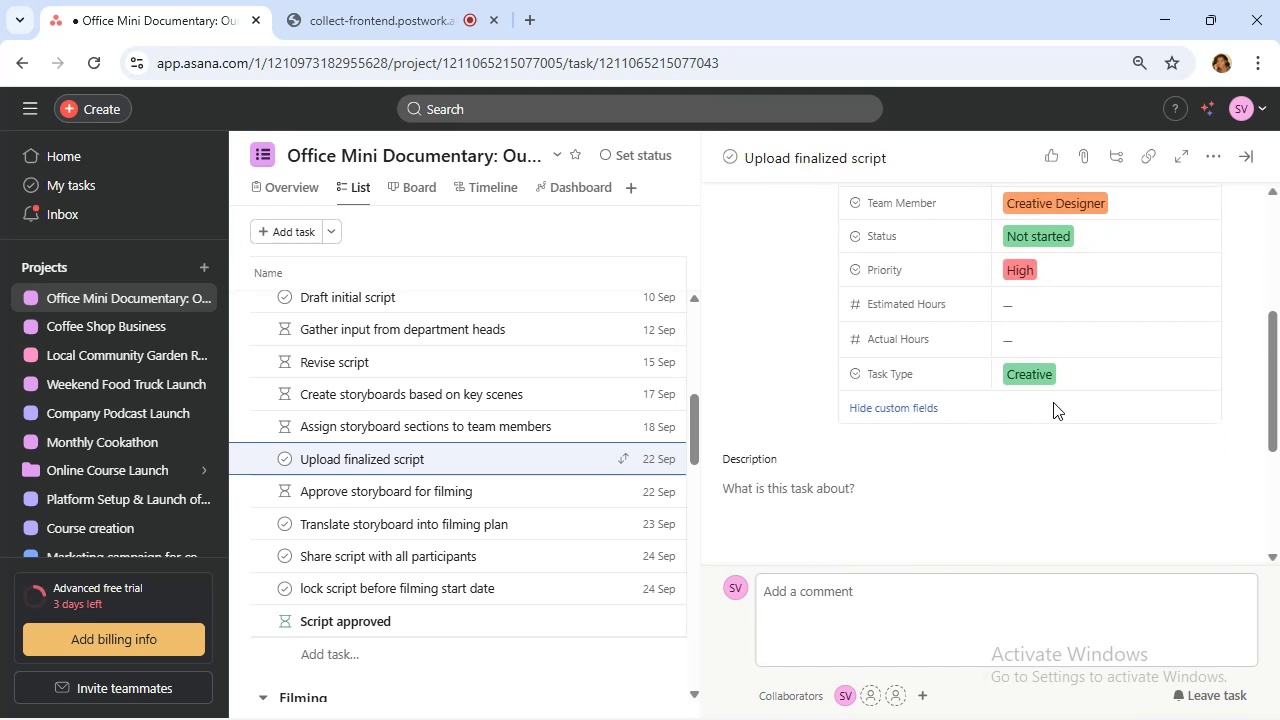 
left_click([1023, 438])
 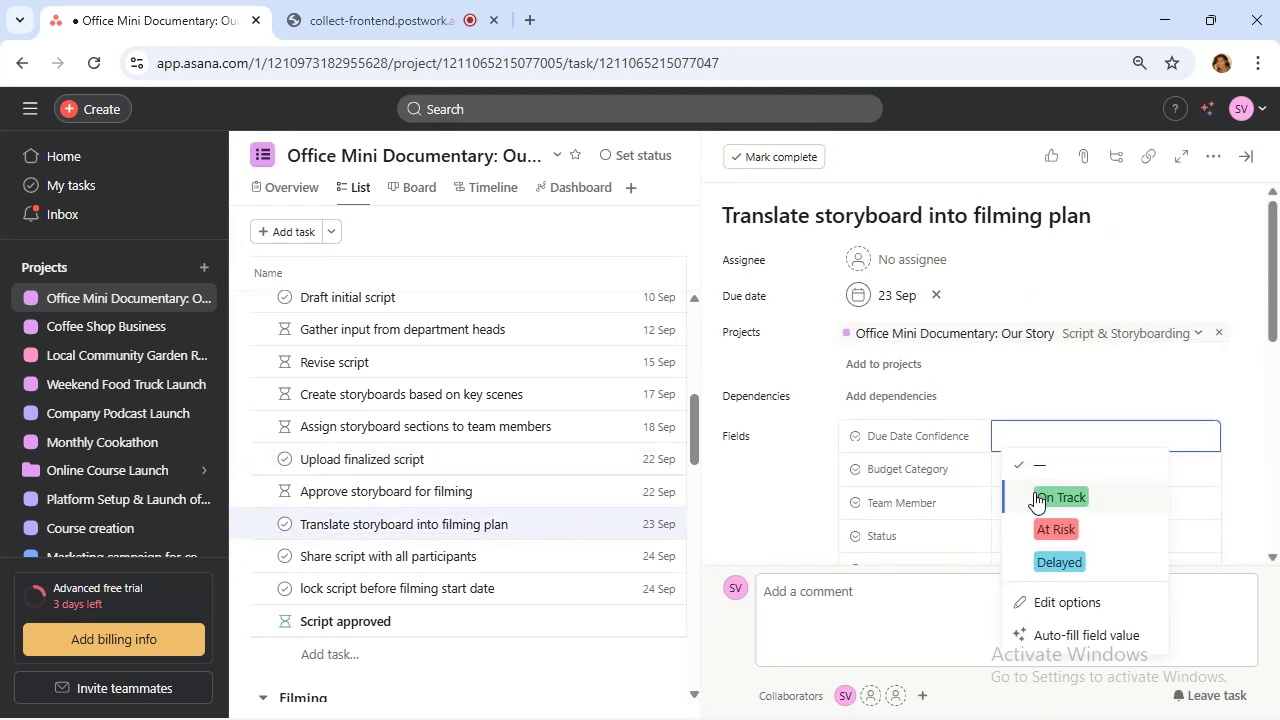 
left_click([1034, 494])
 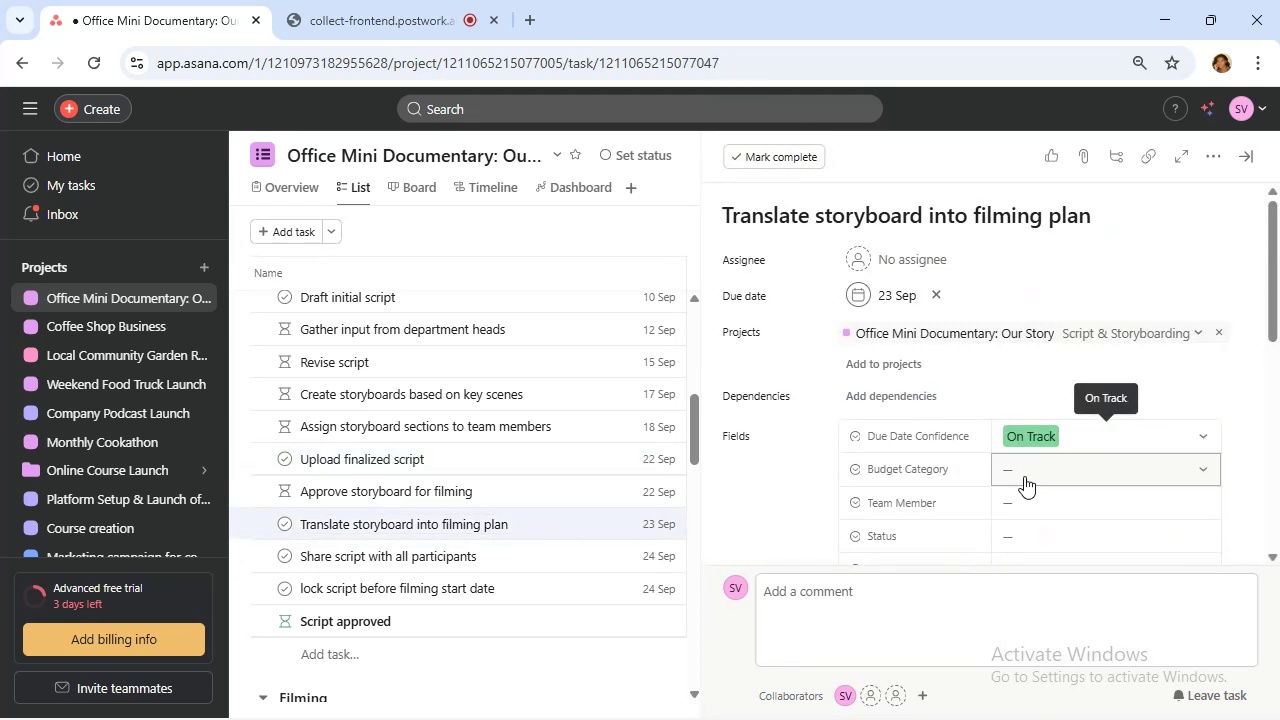 
scroll: coordinate [1024, 476], scroll_direction: down, amount: 2.0
 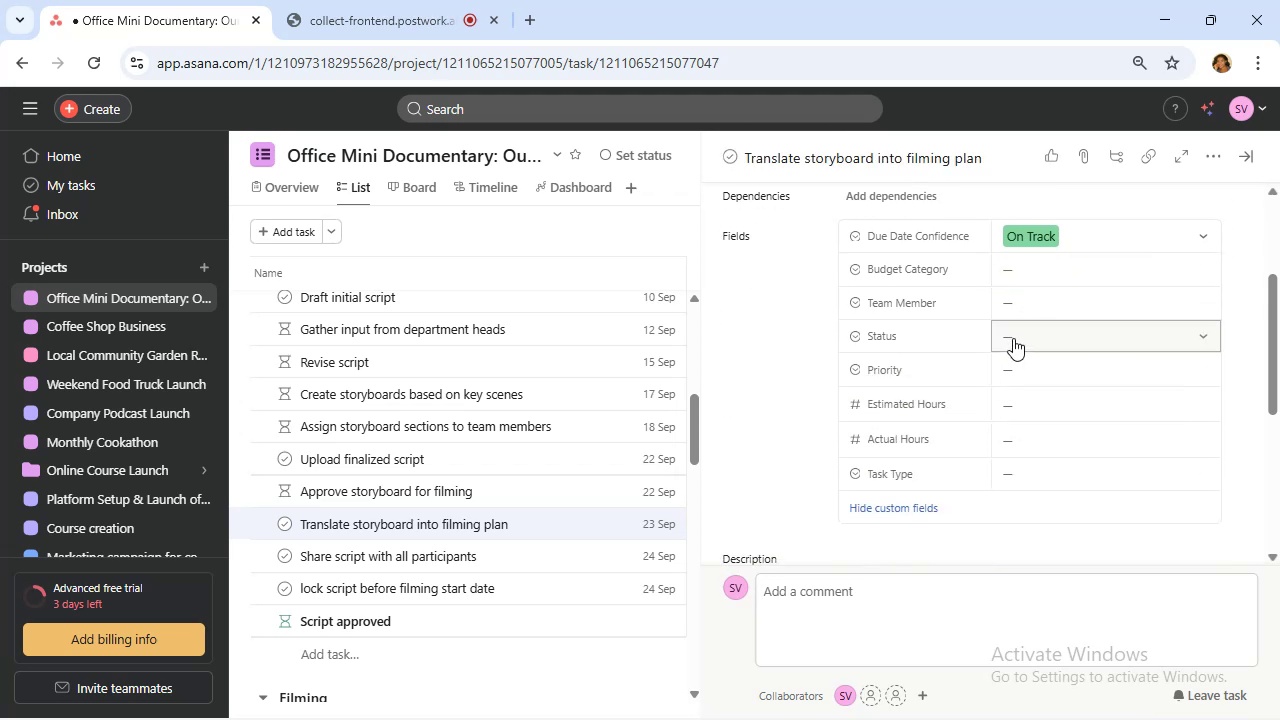 
left_click([1016, 307])
 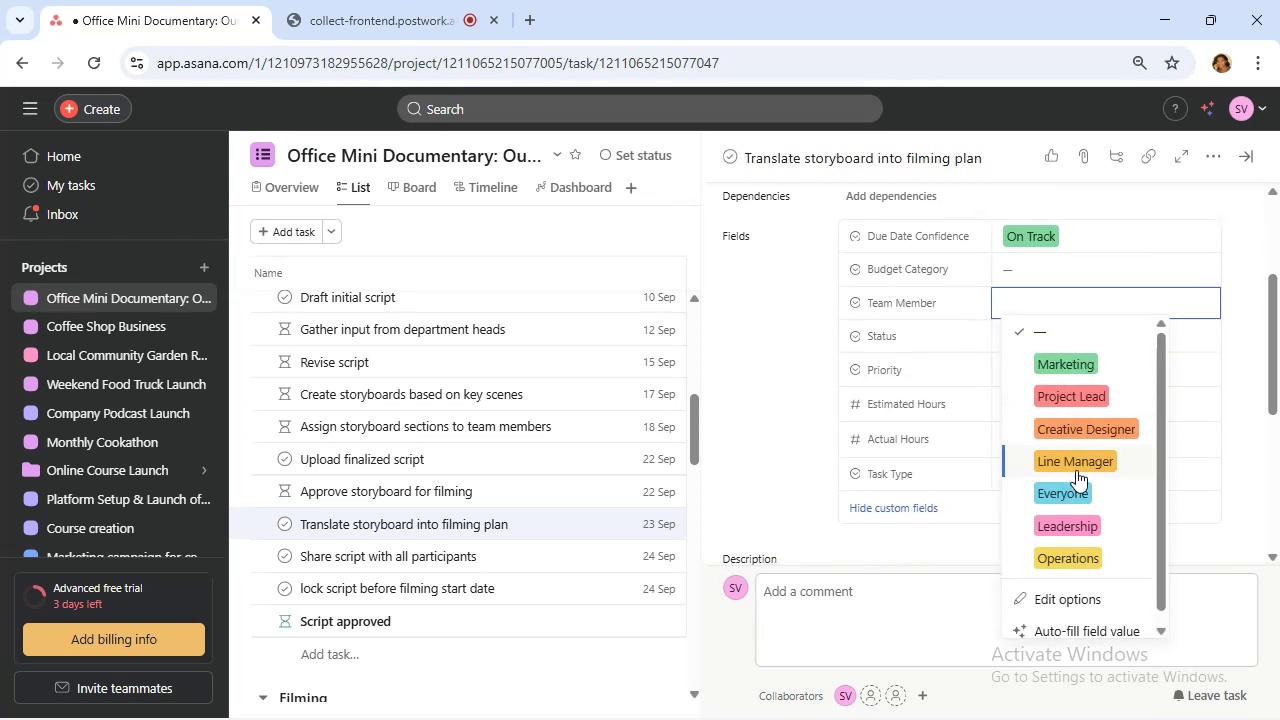 
wait(10.34)
 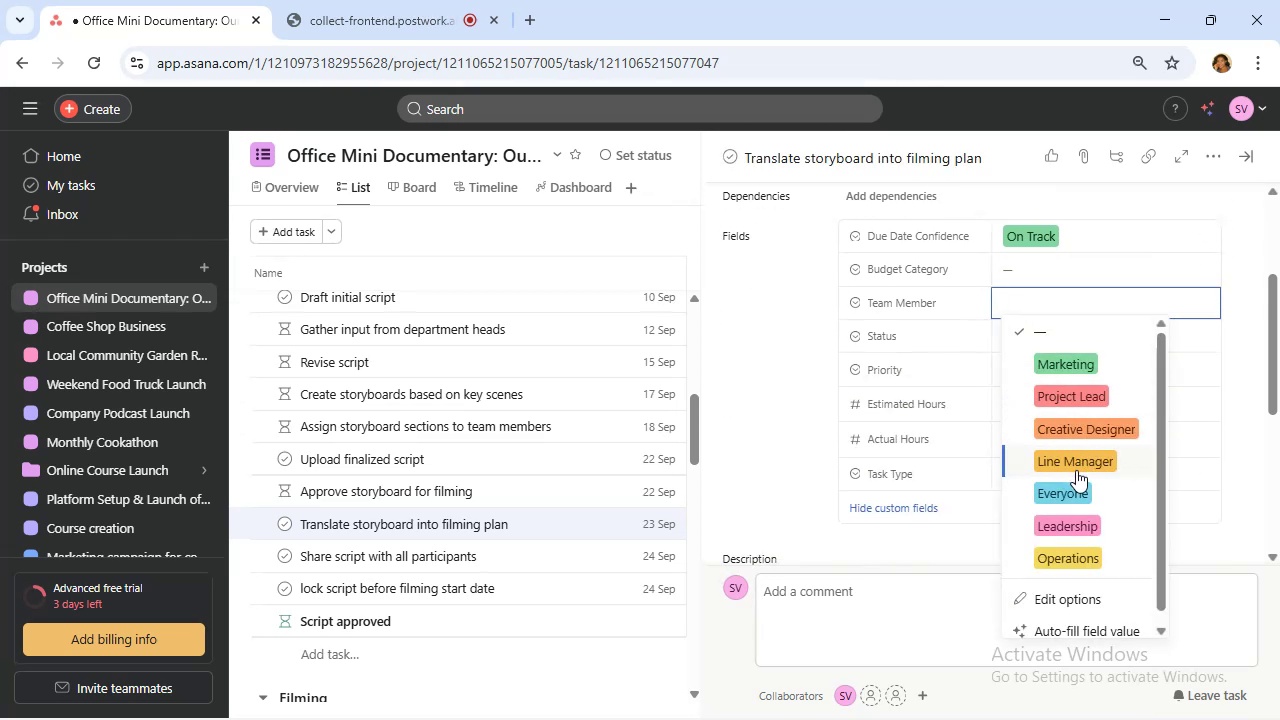 
left_click([1066, 399])
 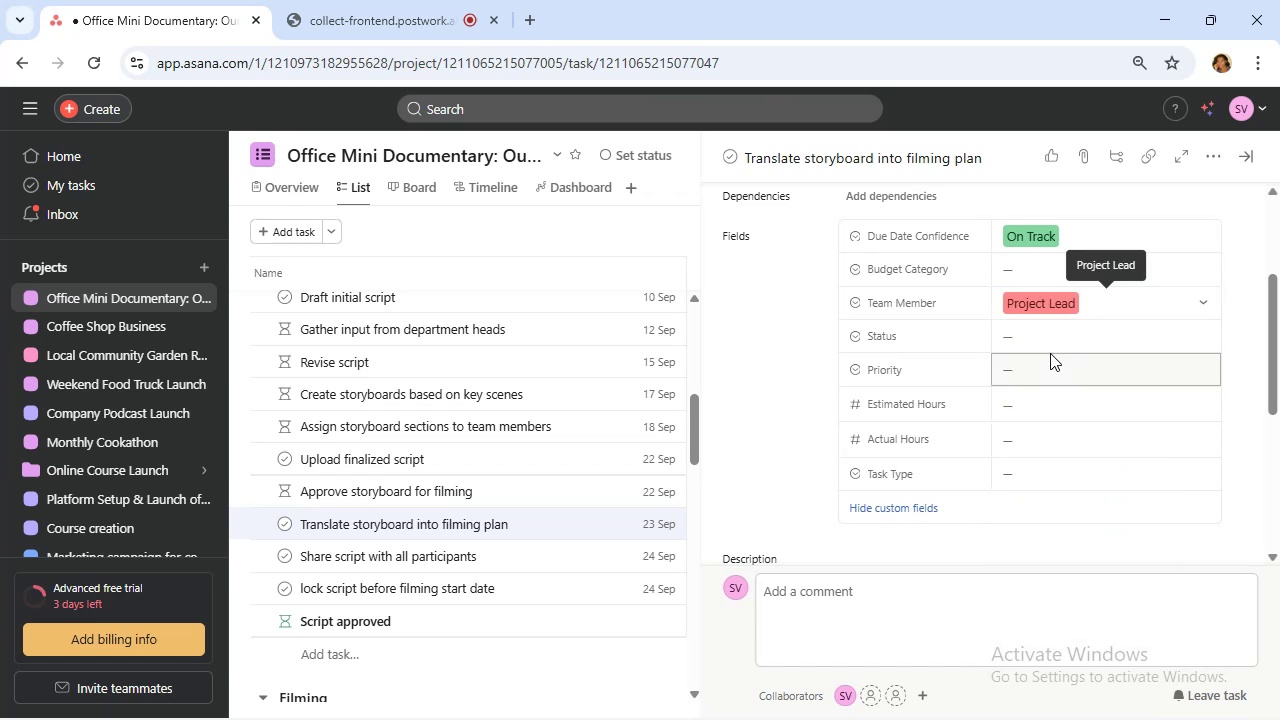 
wait(7.08)
 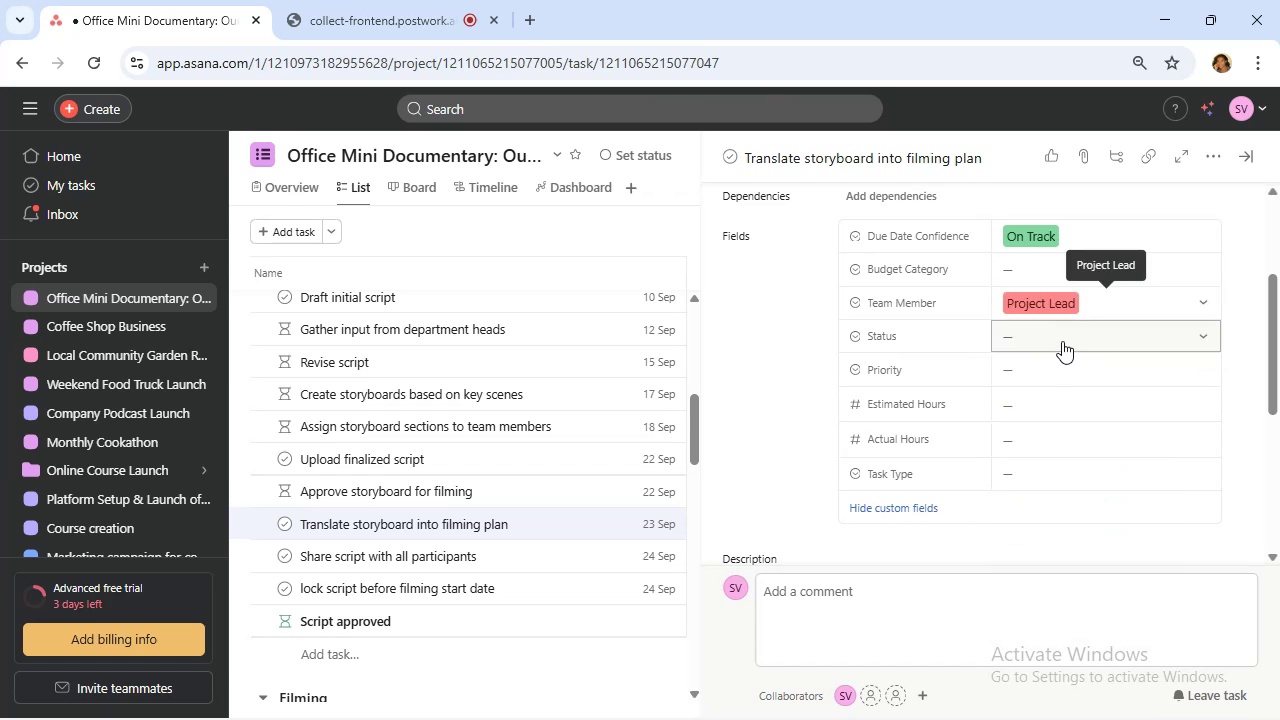 
left_click([561, 486])
 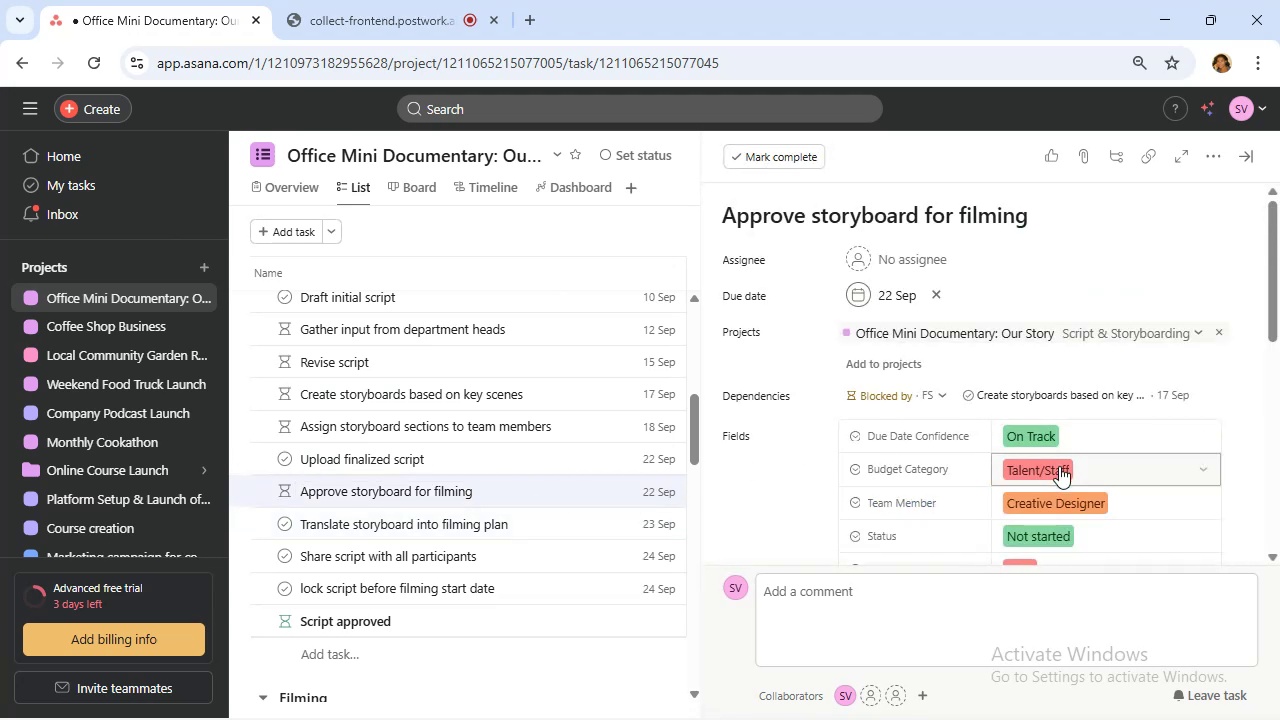 
mouse_move([1081, 462])
 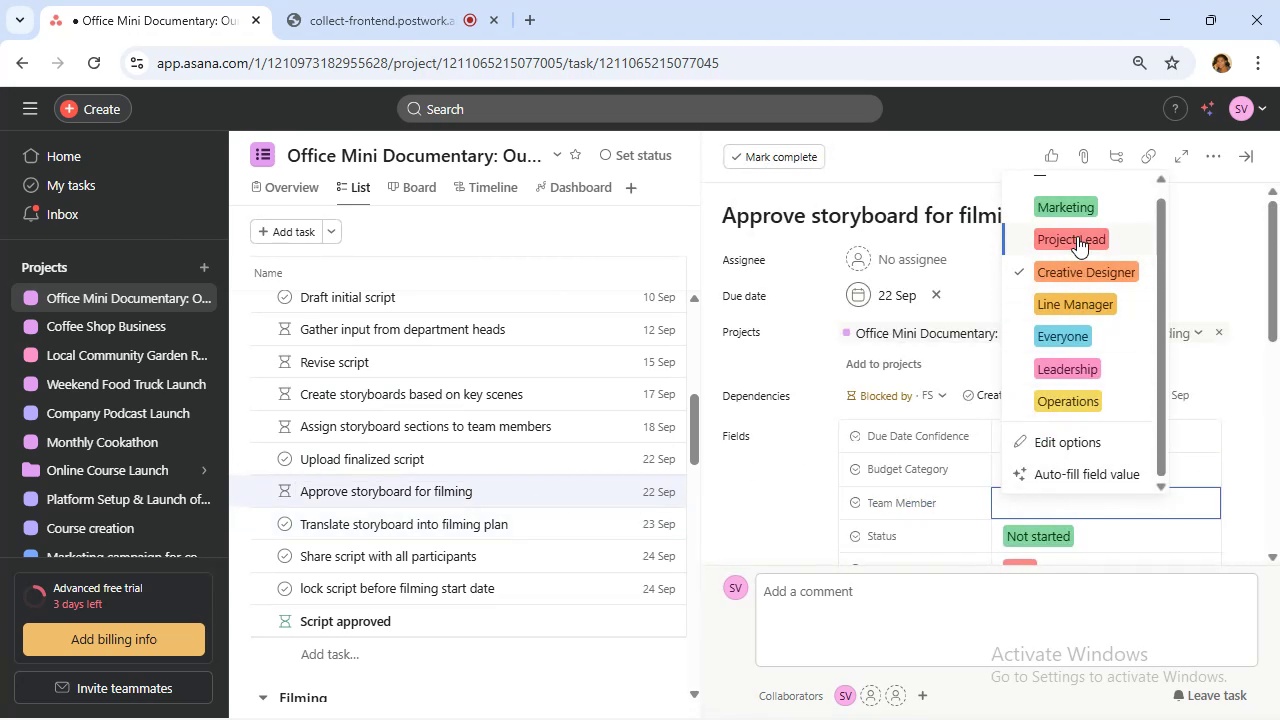 
left_click([1077, 236])
 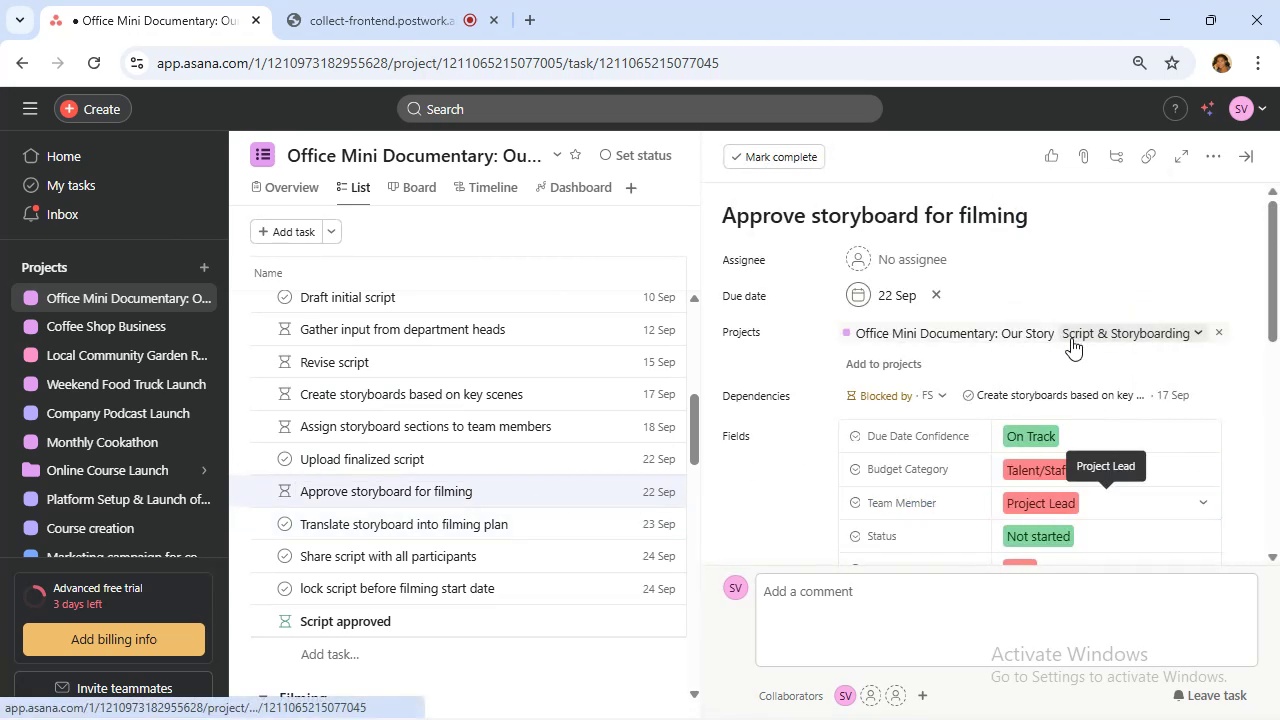 
scroll: coordinate [1071, 338], scroll_direction: down, amount: 3.0
 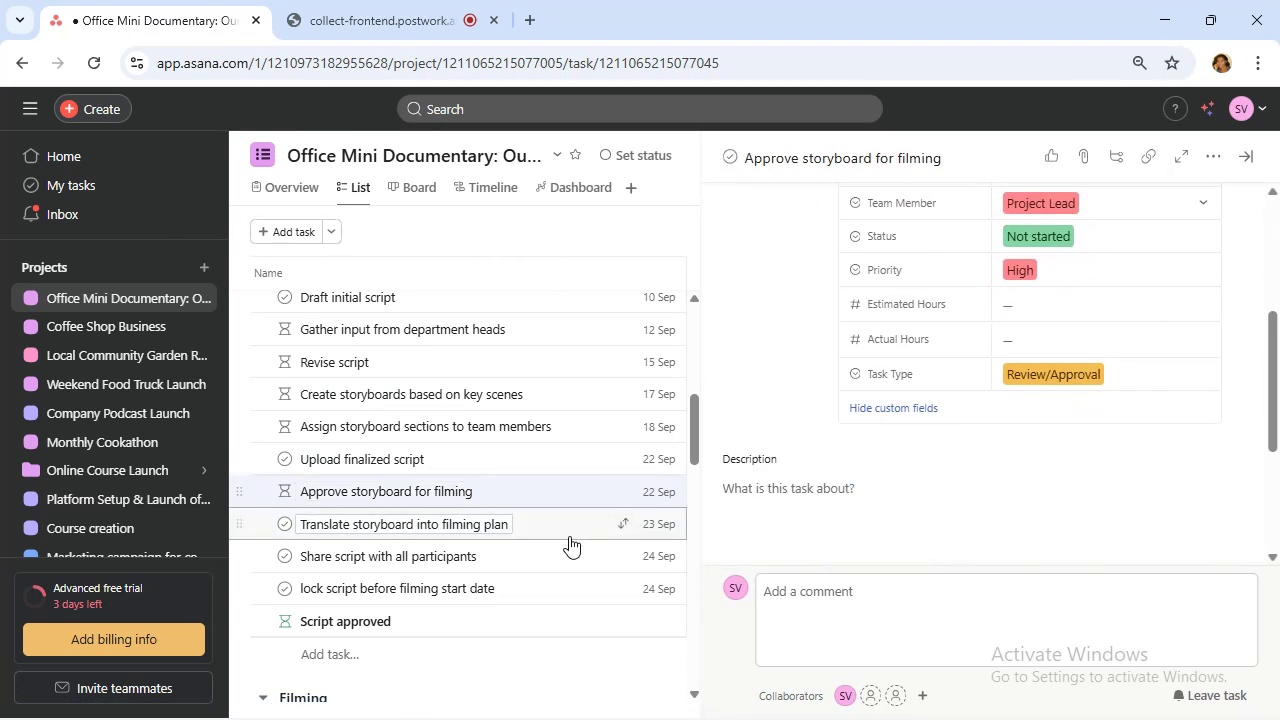 
left_click([569, 553])
 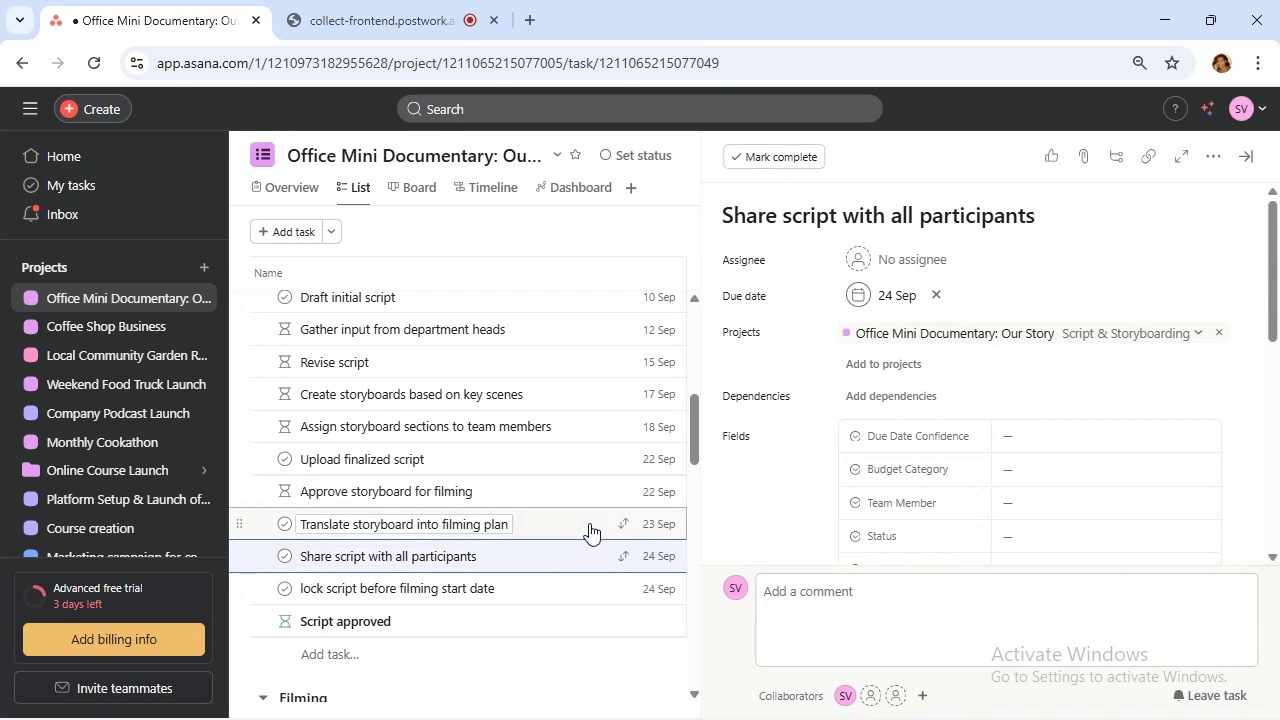 
left_click([590, 521])
 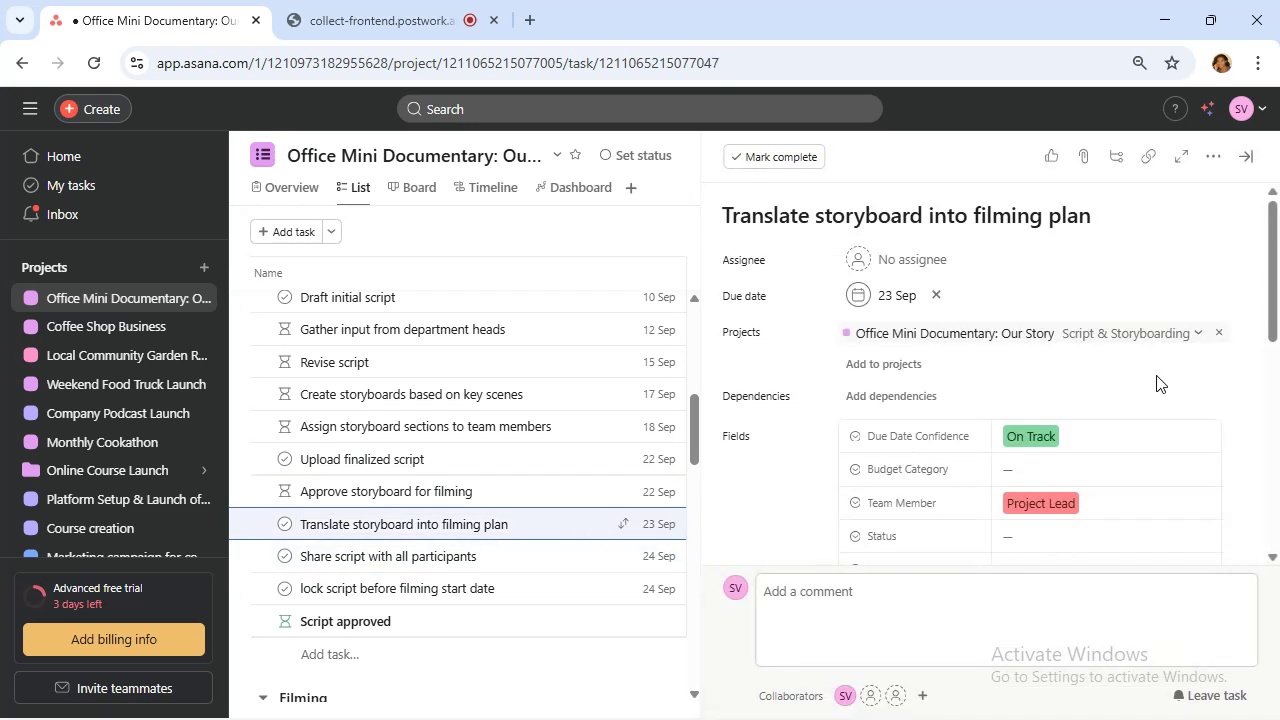 
scroll: coordinate [1181, 372], scroll_direction: down, amount: 3.0
 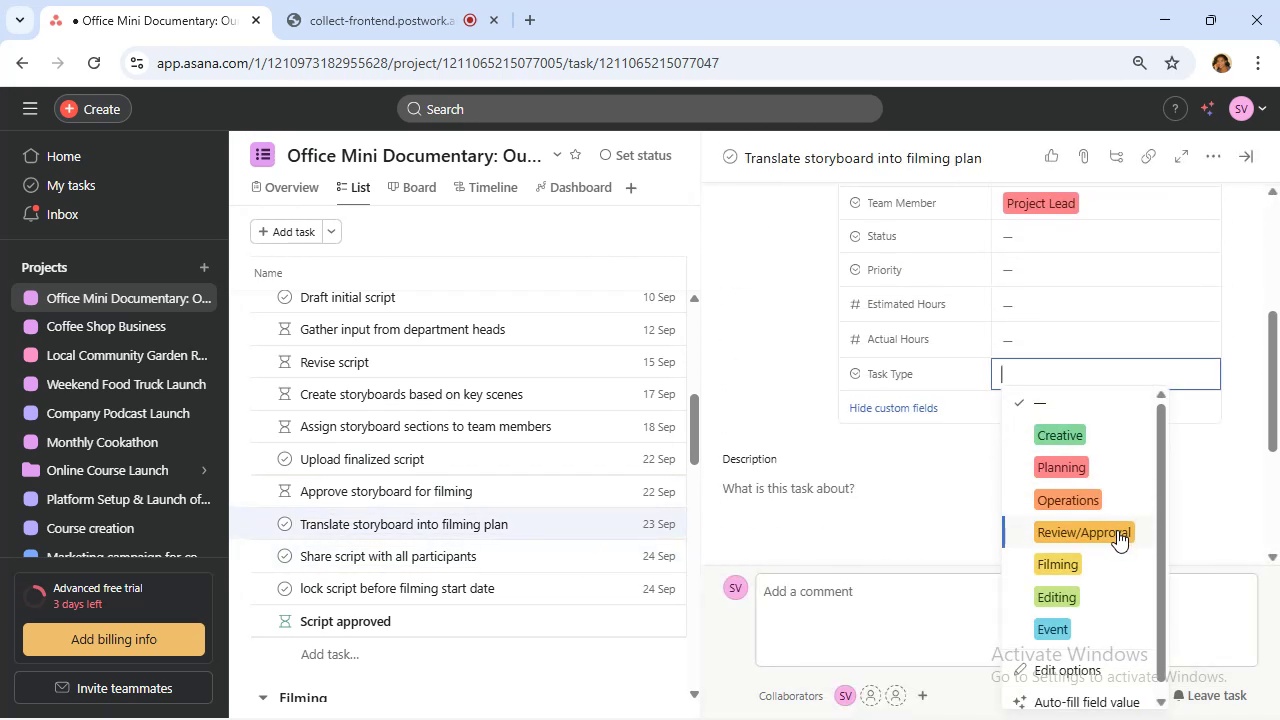 
wait(7.14)
 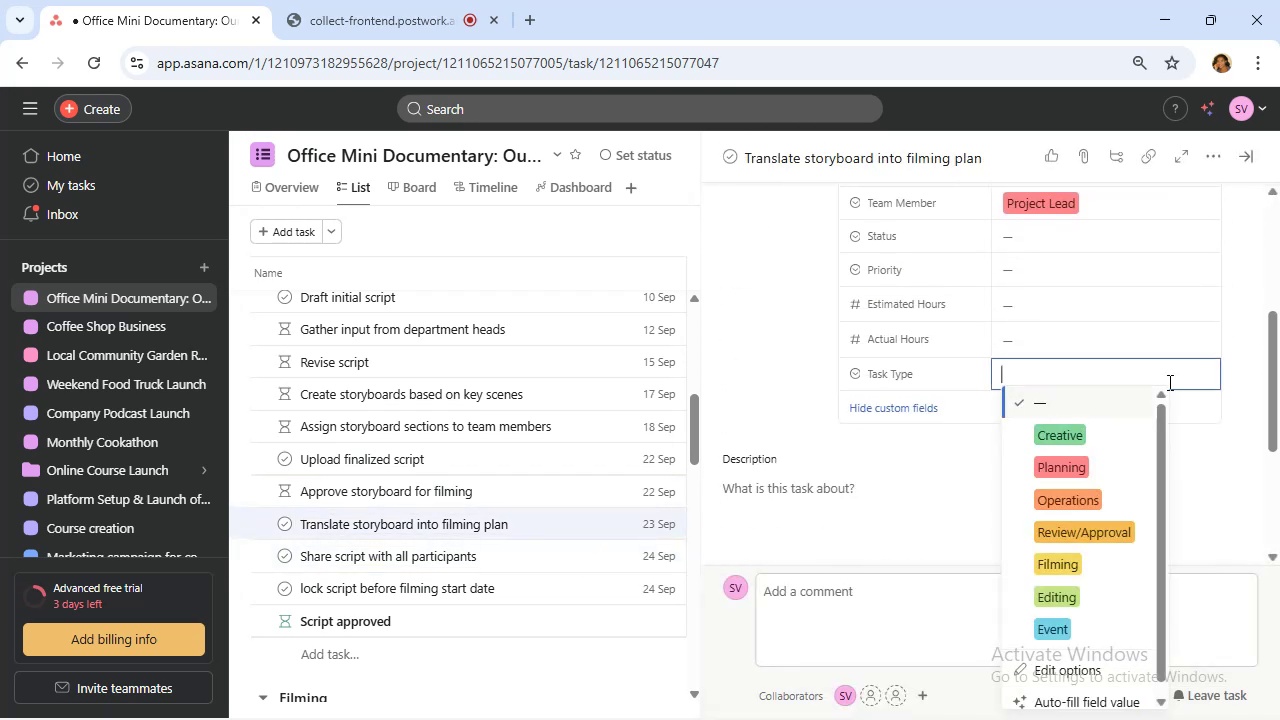 
left_click([1106, 547])
 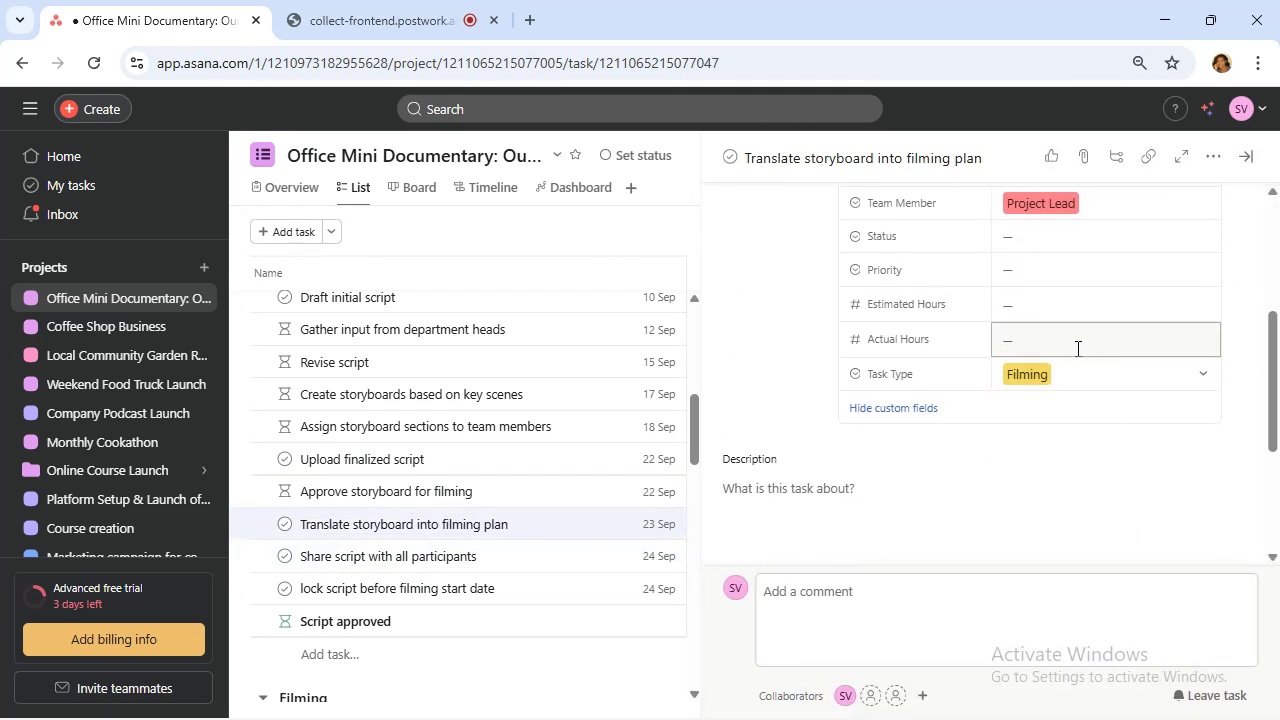 
scroll: coordinate [1077, 363], scroll_direction: up, amount: 2.0
 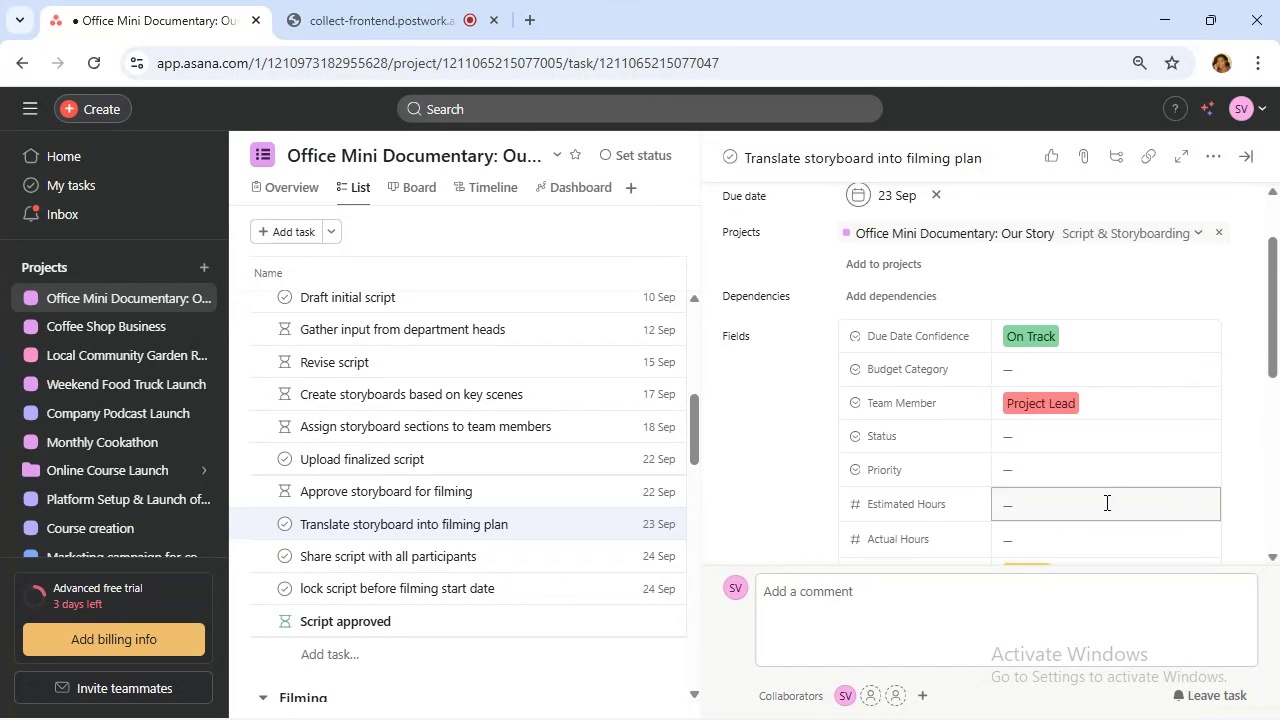 
left_click([1105, 502])
 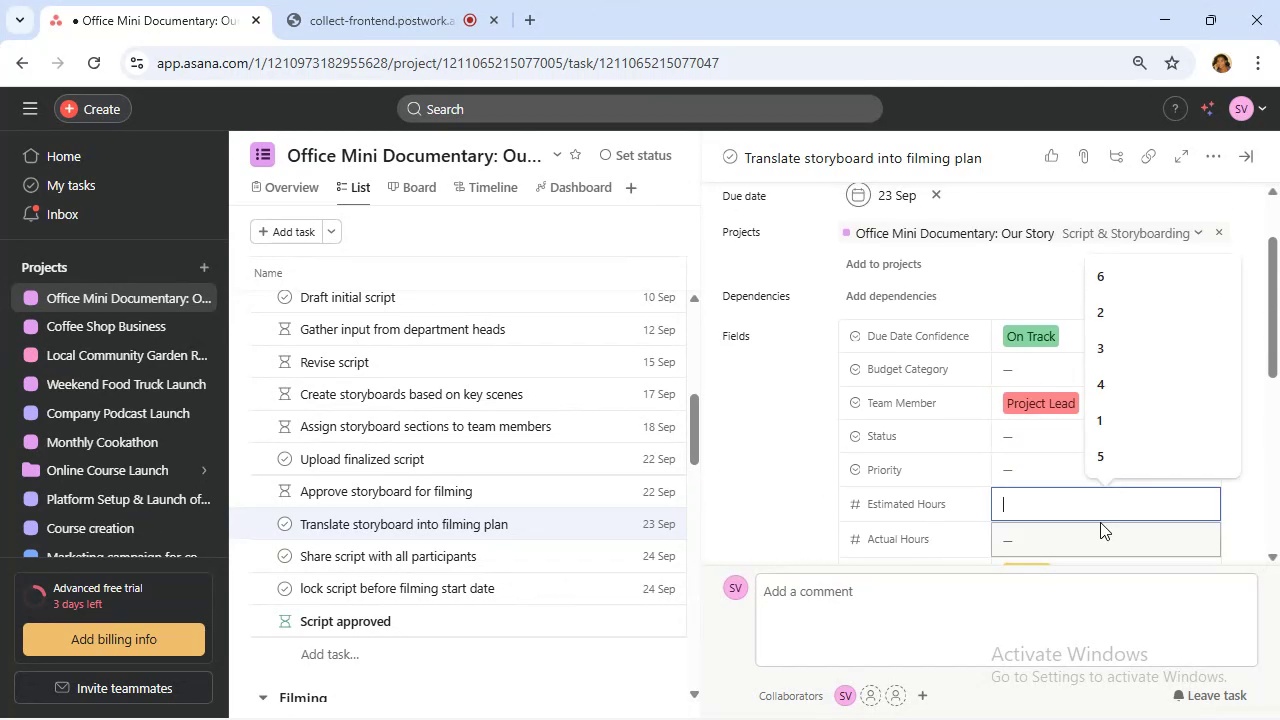 
key(7)
 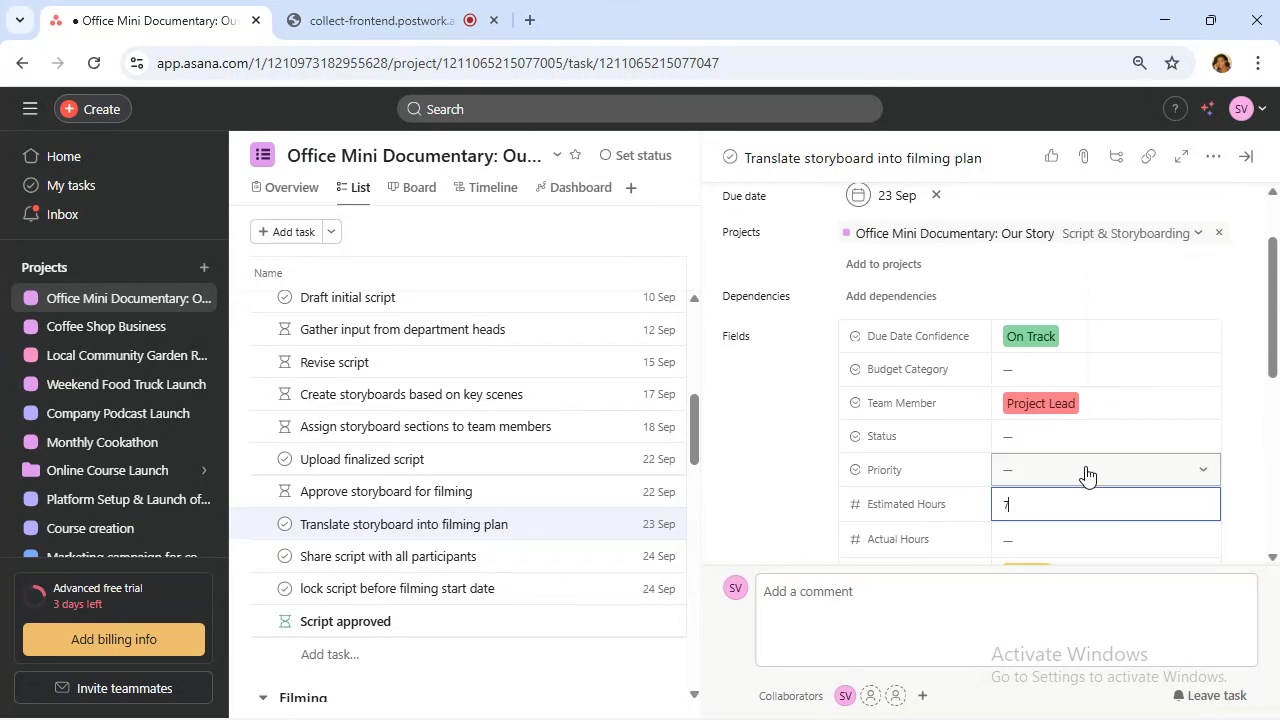 
left_click([1084, 470])
 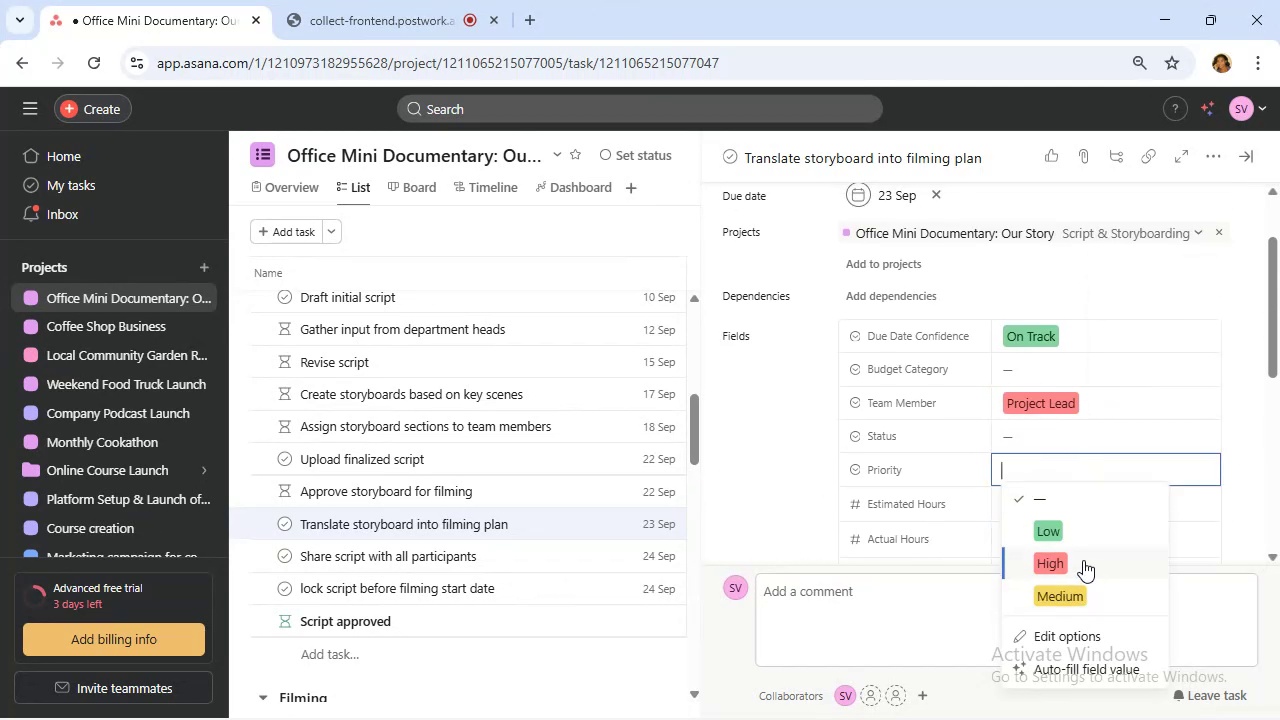 
left_click([1083, 560])
 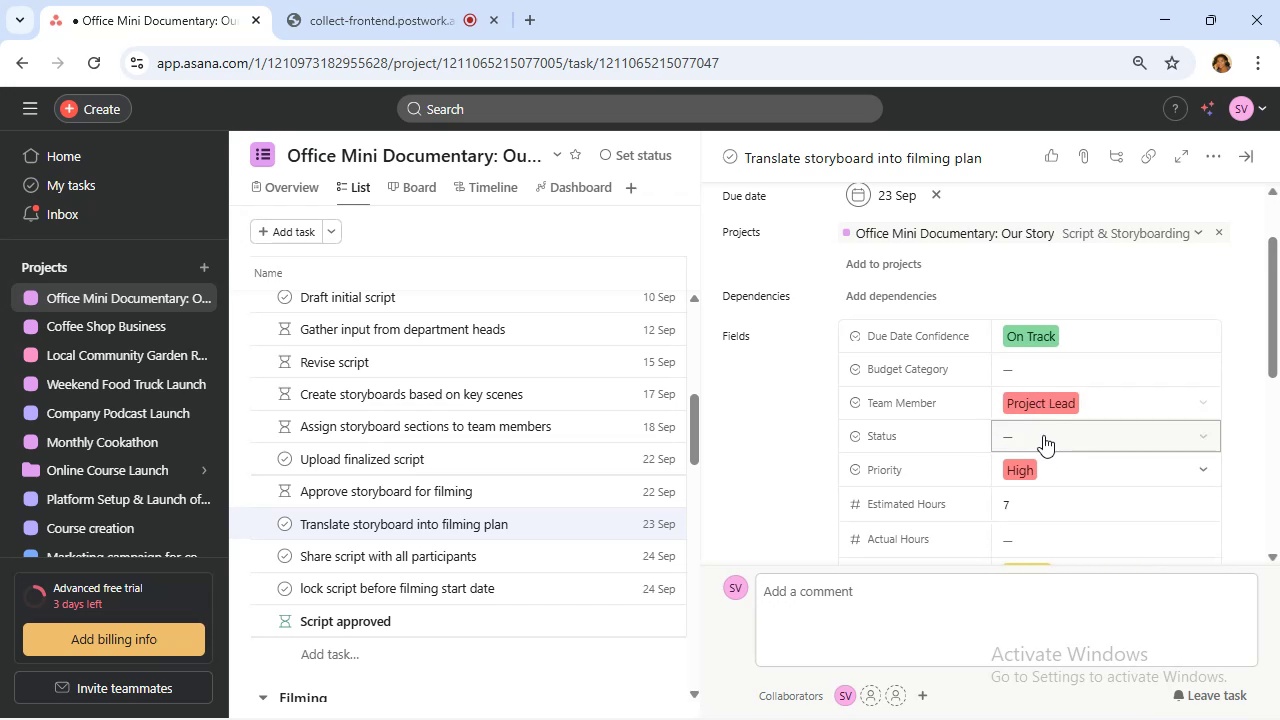 
left_click([1043, 438])
 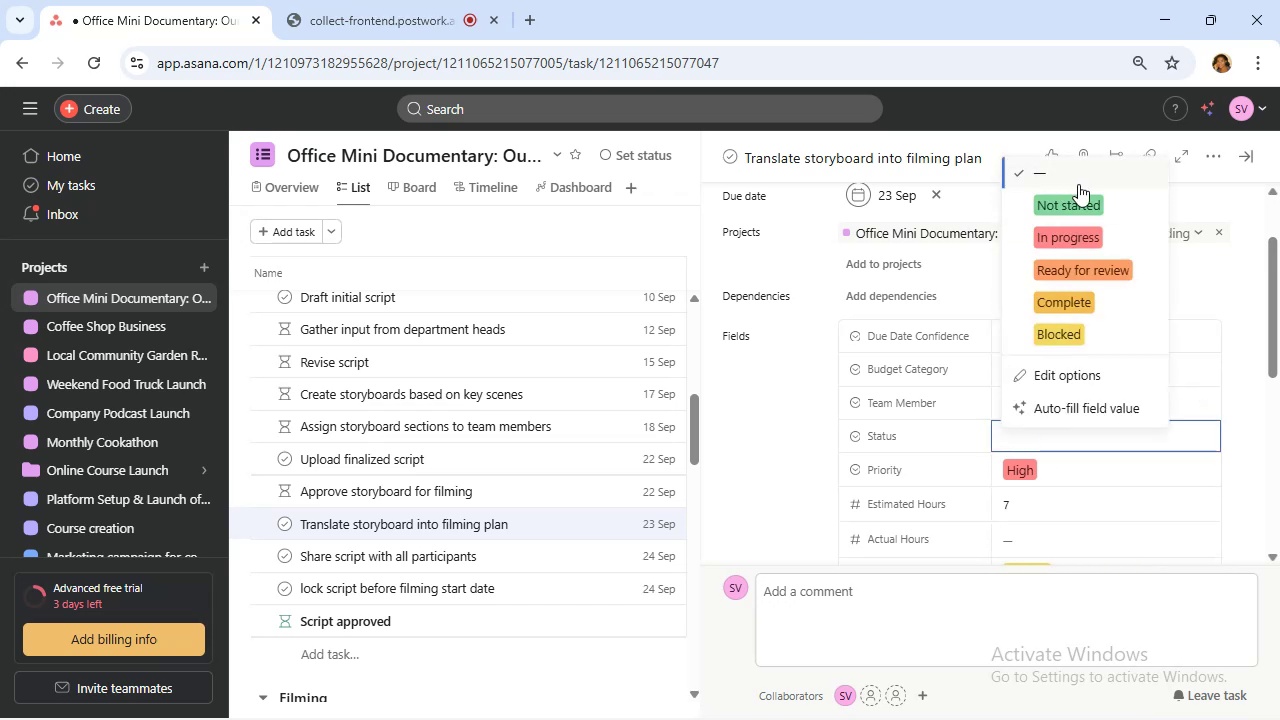 
left_click_drag(start_coordinate=[1088, 198], to_coordinate=[1086, 204])
 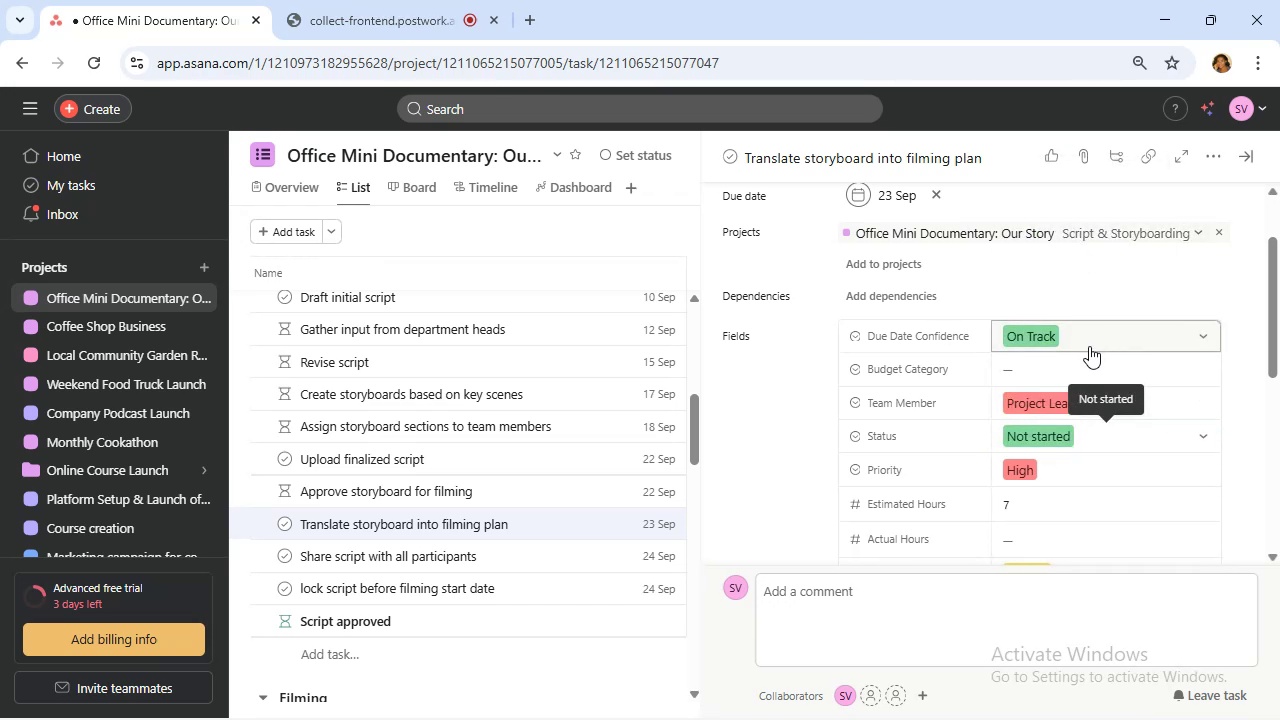 
scroll: coordinate [1085, 352], scroll_direction: down, amount: 2.0
 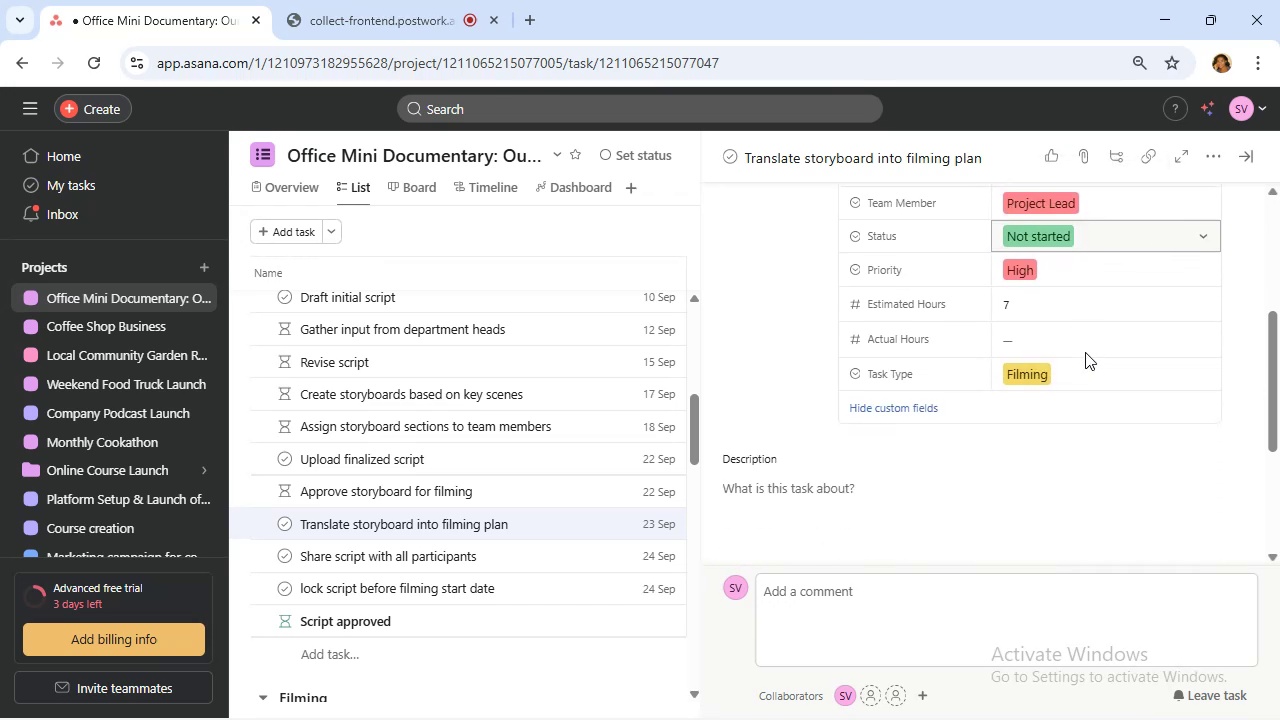 
scroll: coordinate [1085, 352], scroll_direction: up, amount: 2.0
 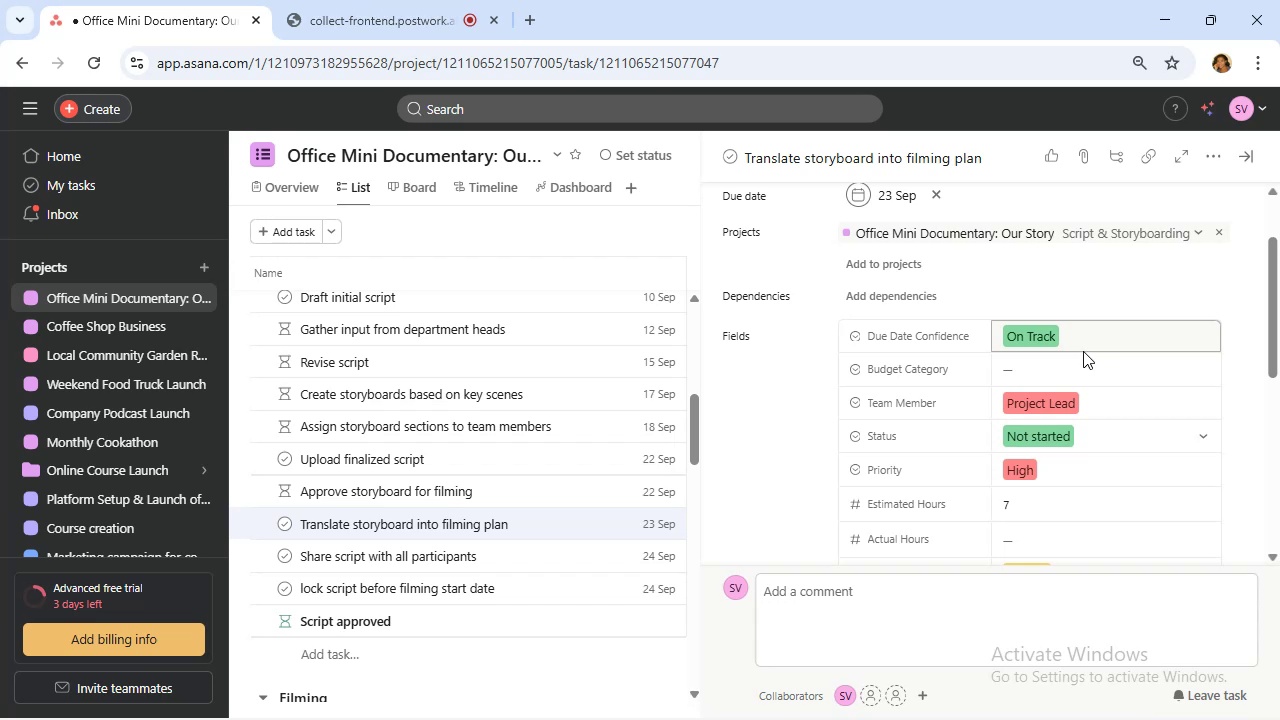 
wait(5.32)
 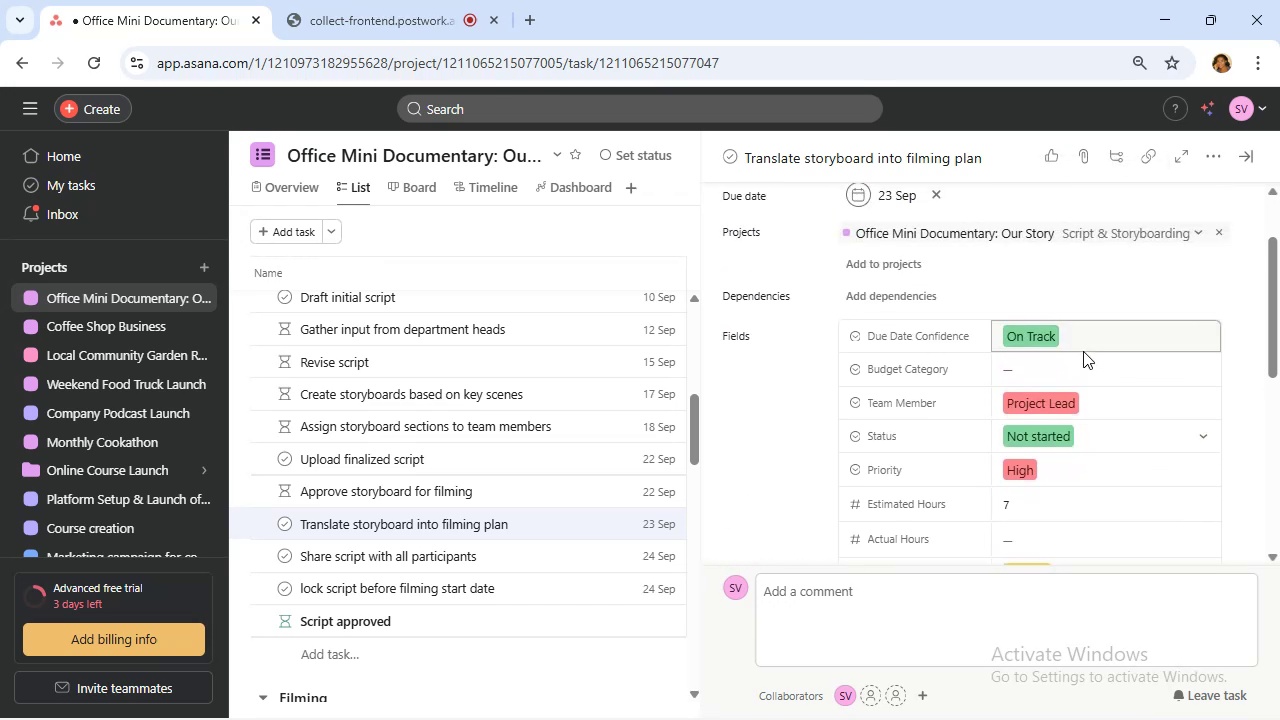 
left_click([1080, 372])
 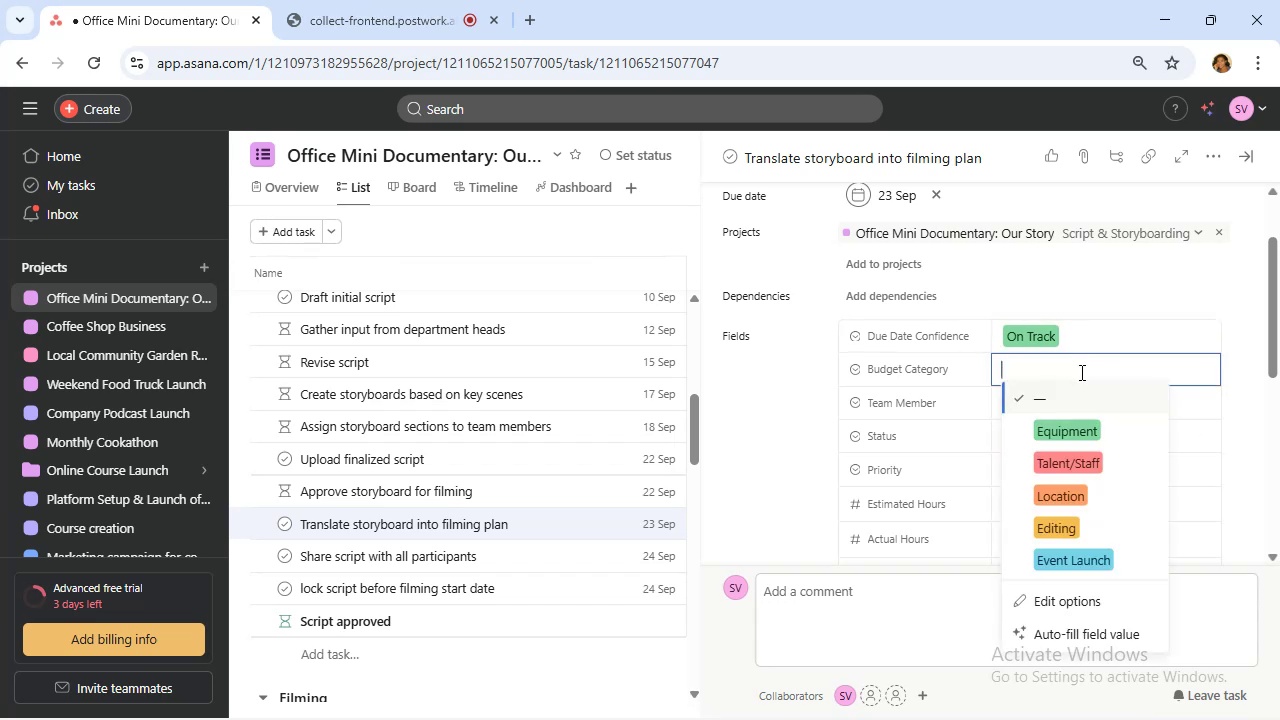 
wait(8.75)
 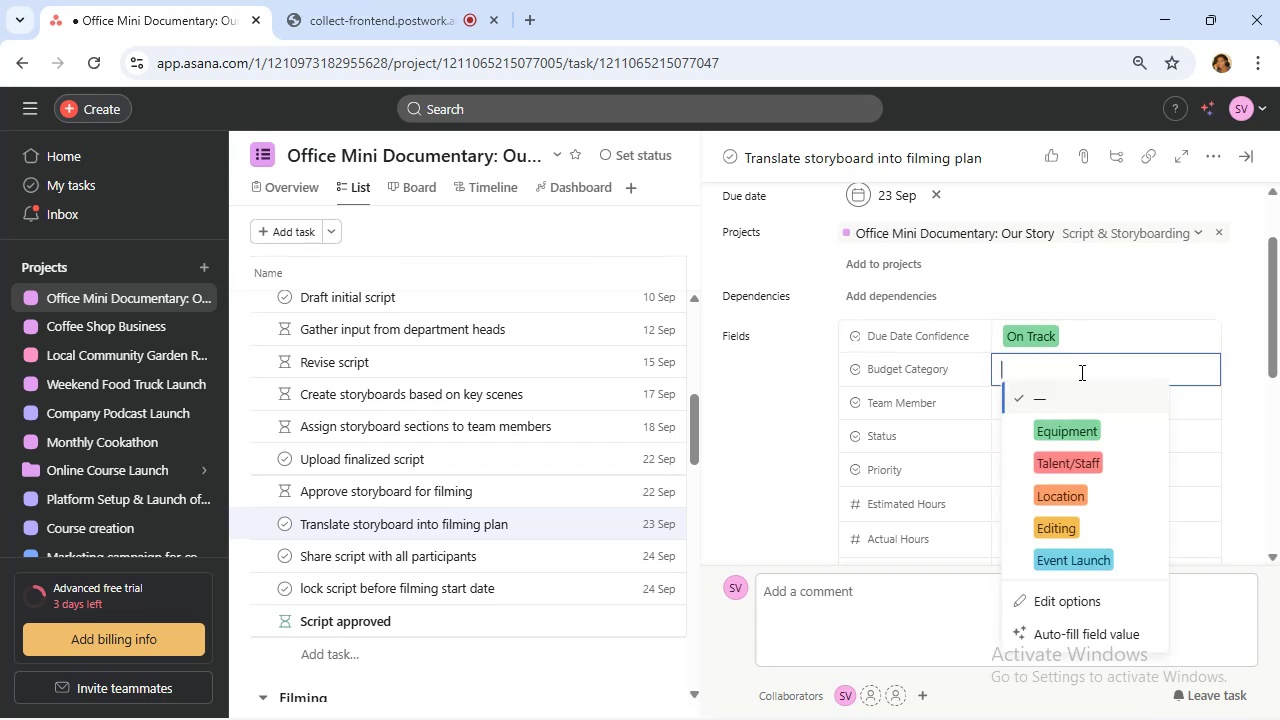 
left_click([1082, 535])
 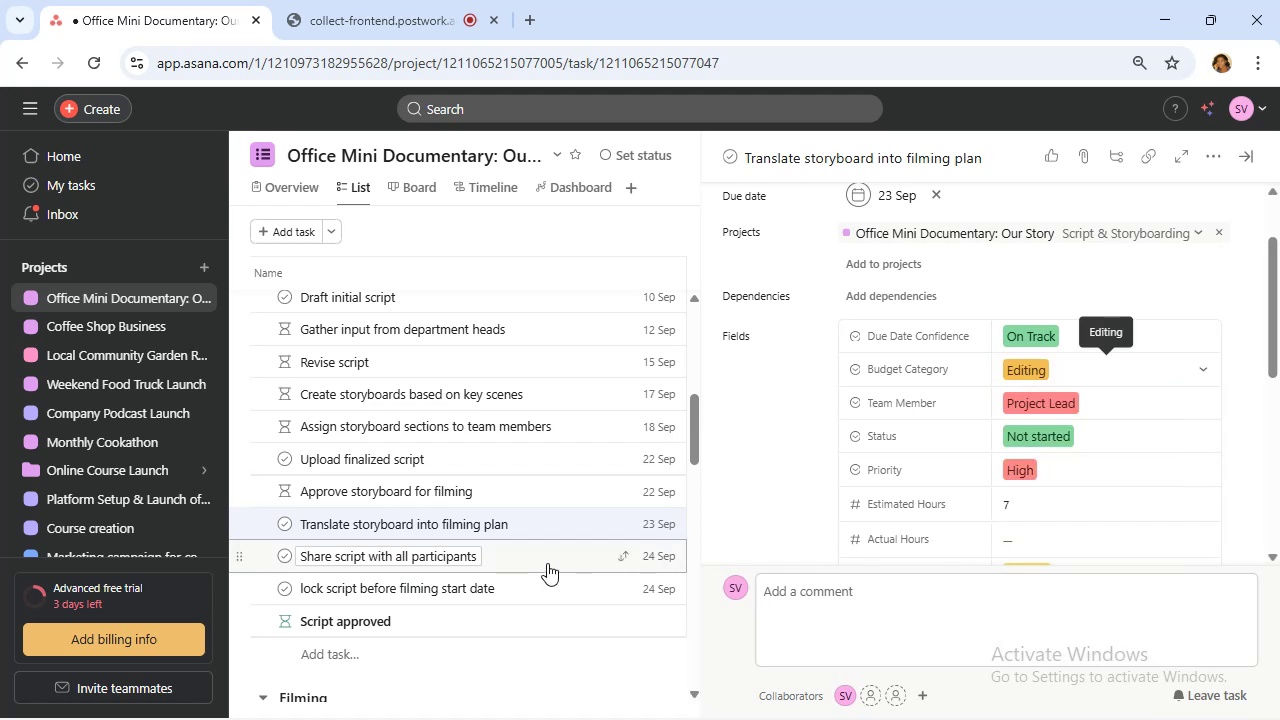 
left_click([547, 563])
 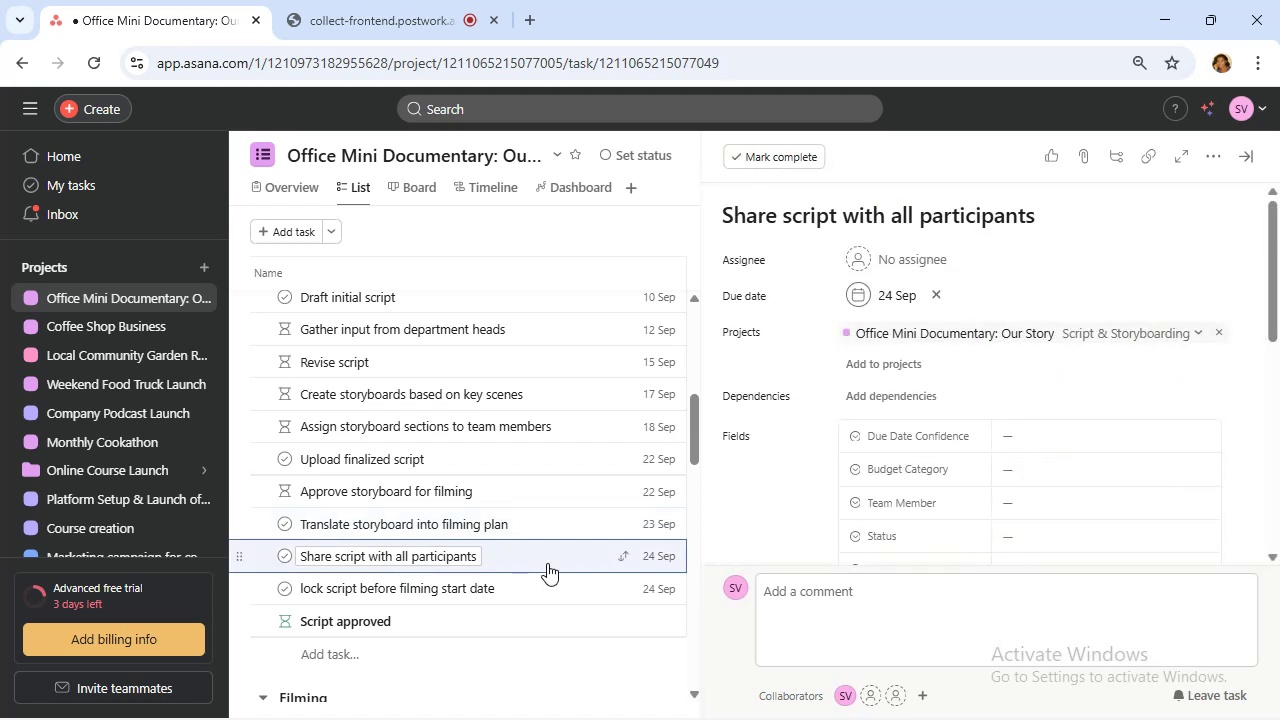 
scroll: coordinate [547, 563], scroll_direction: down, amount: 2.0
 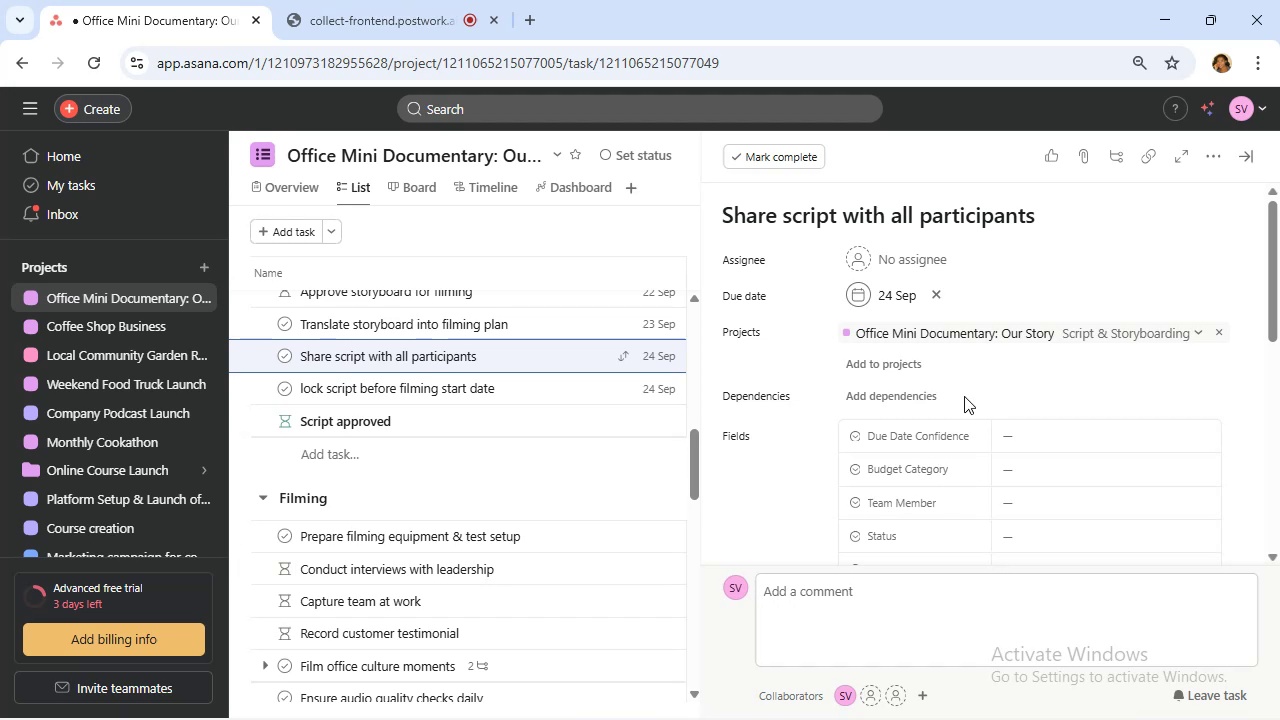 
wait(5.43)
 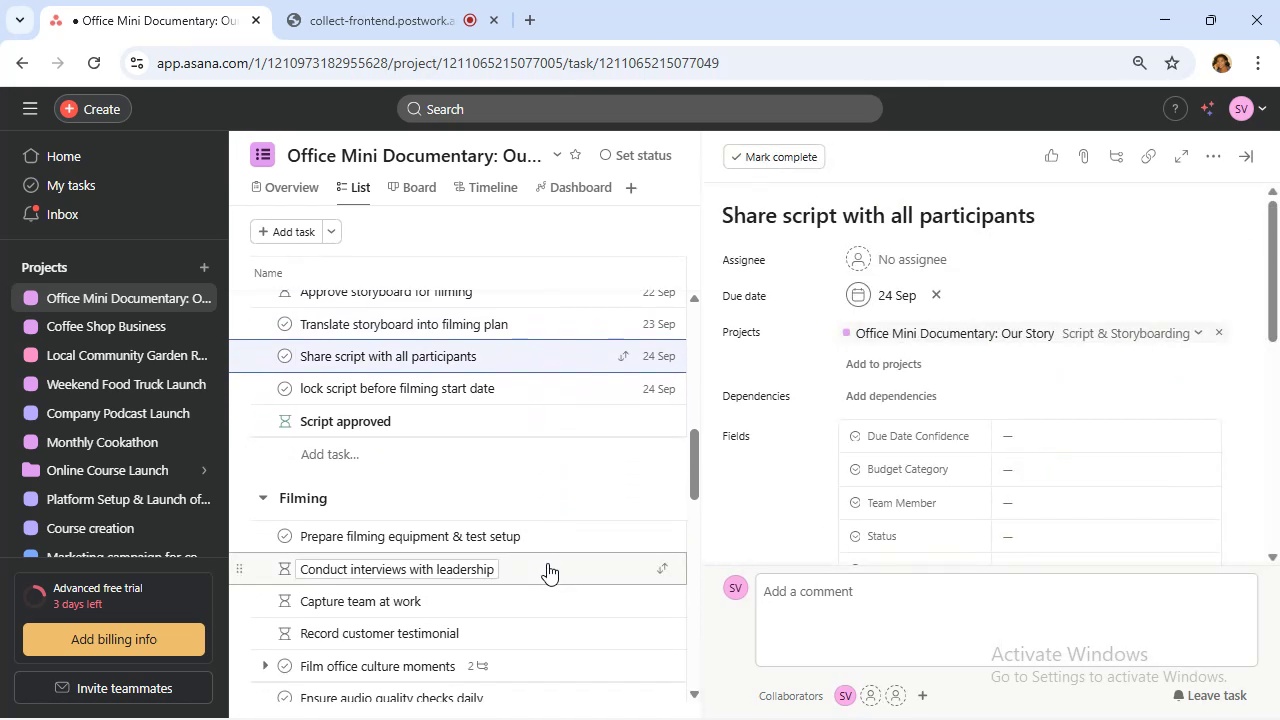 
left_click([1011, 427])
 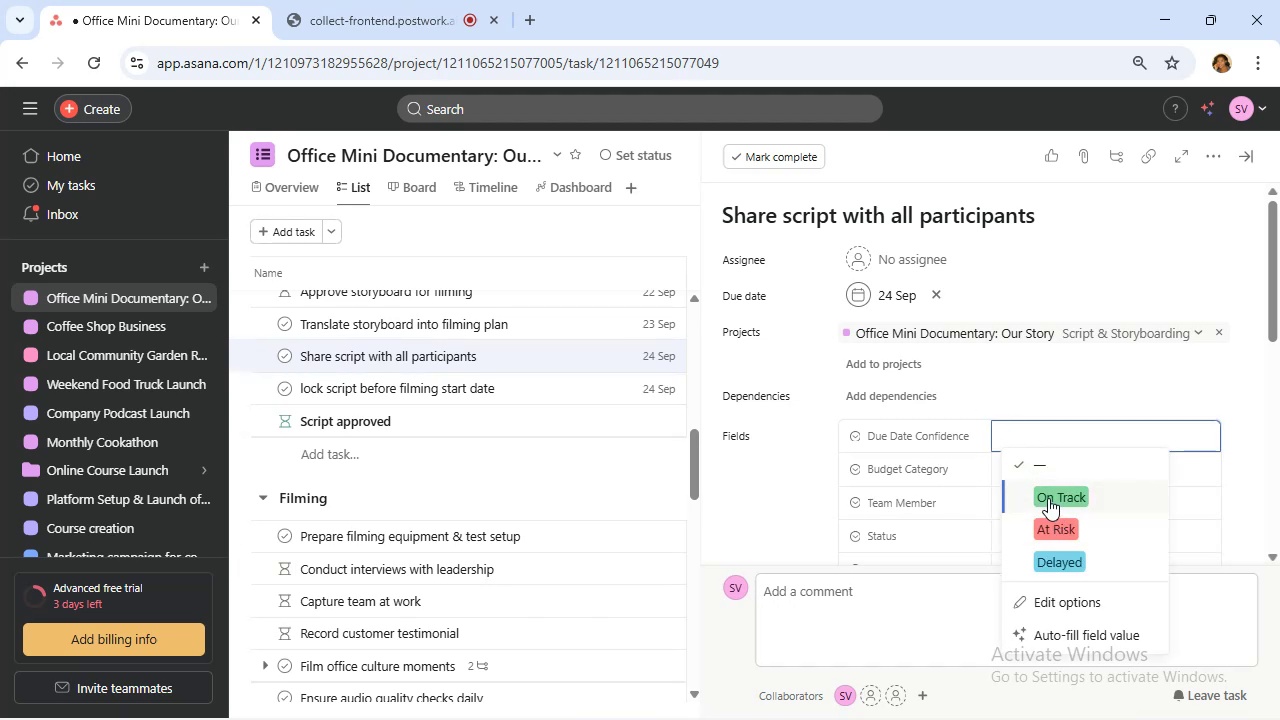 
left_click([1048, 498])
 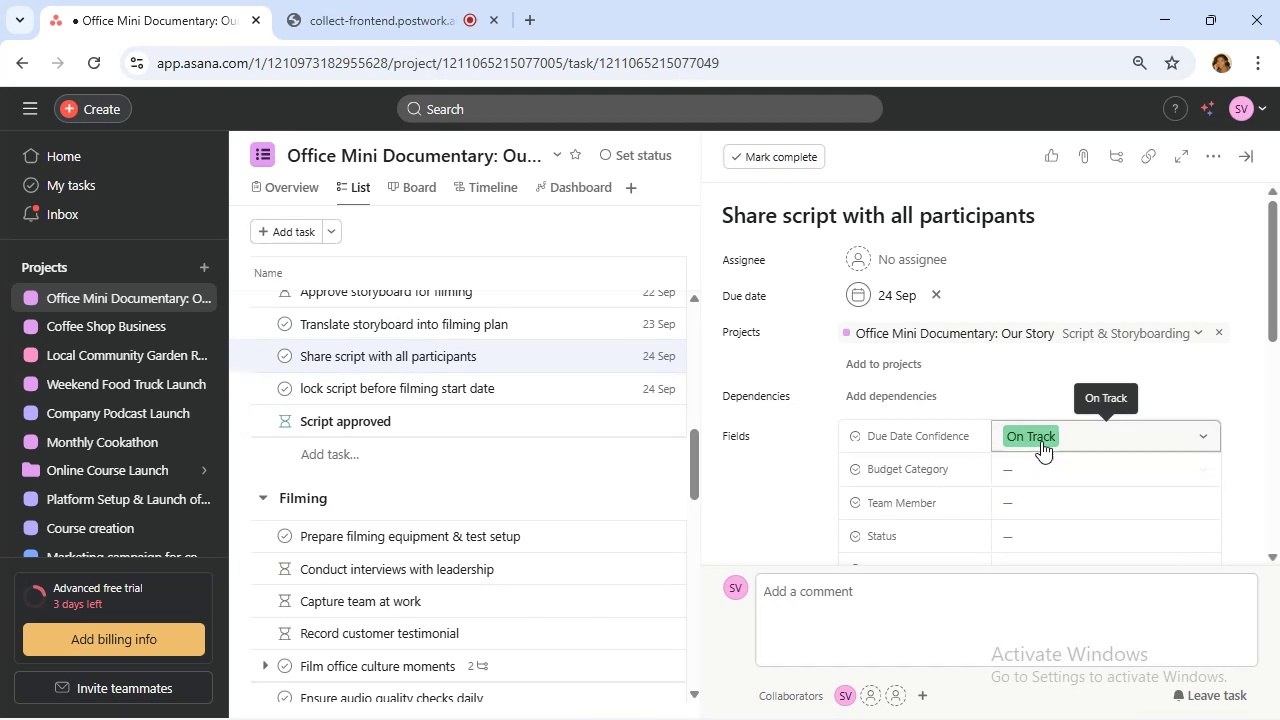 
scroll: coordinate [1037, 436], scroll_direction: down, amount: 2.0
 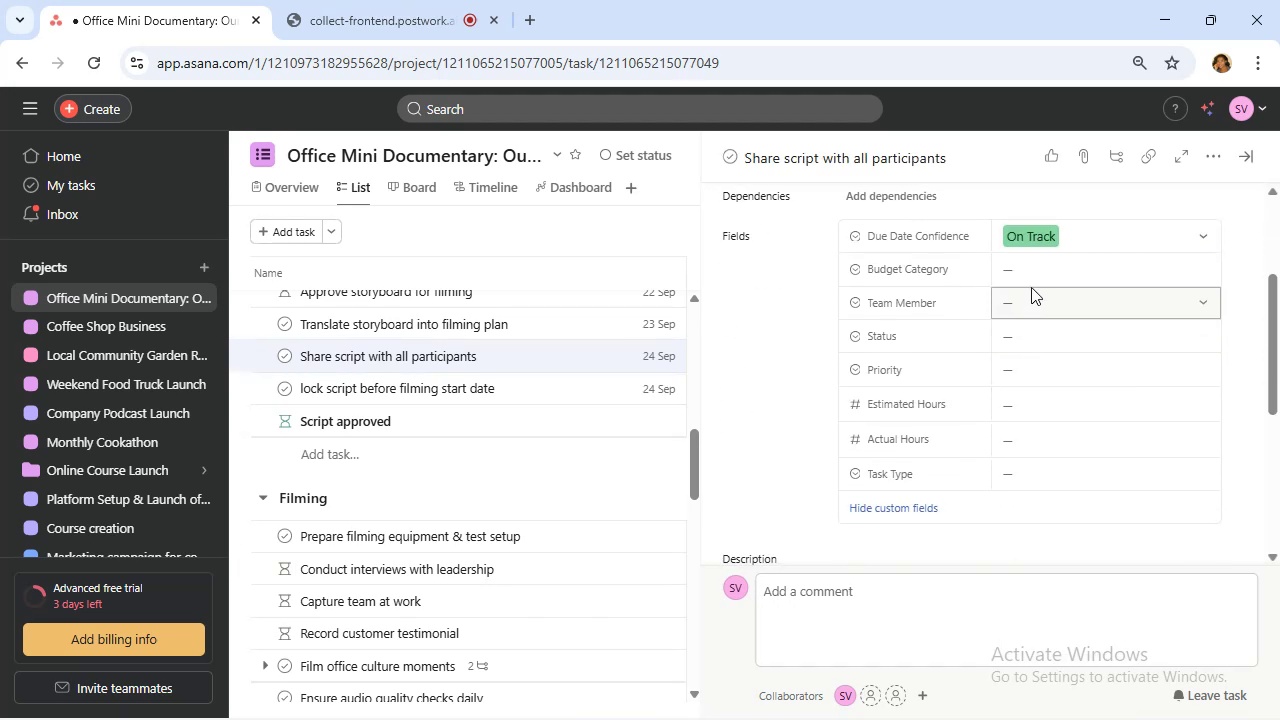 
left_click([1033, 277])
 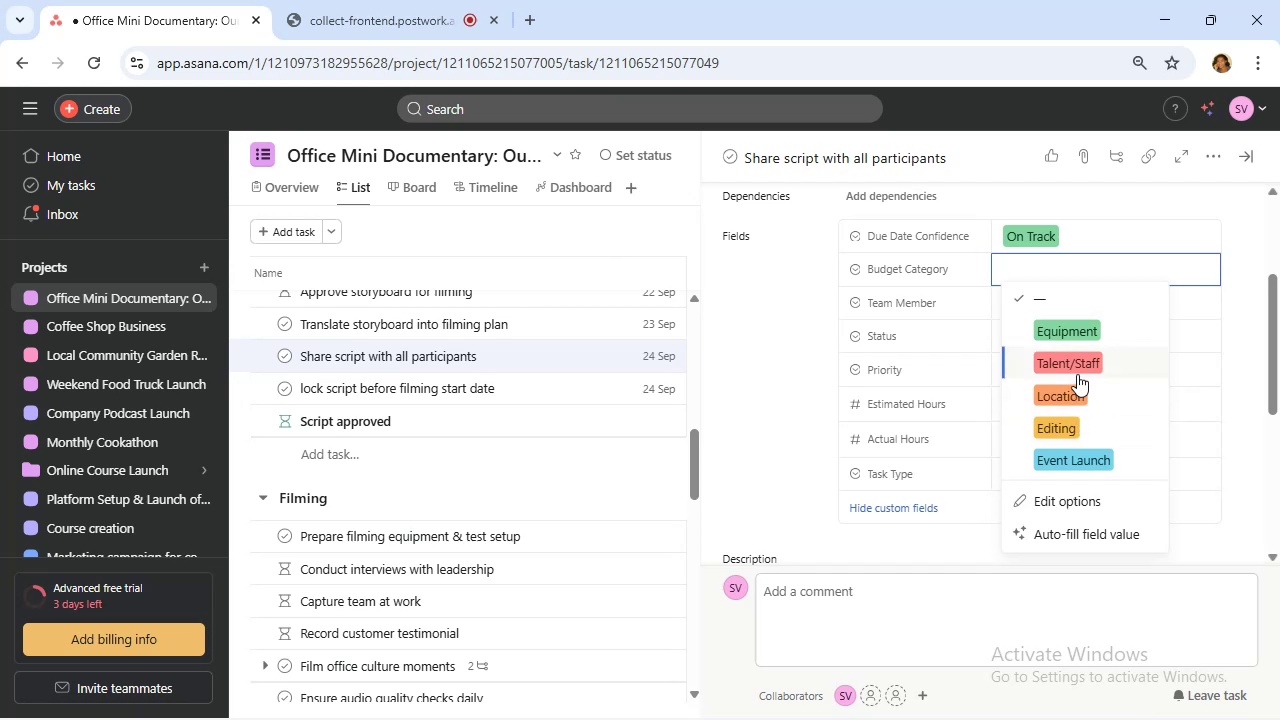 
wait(11.13)
 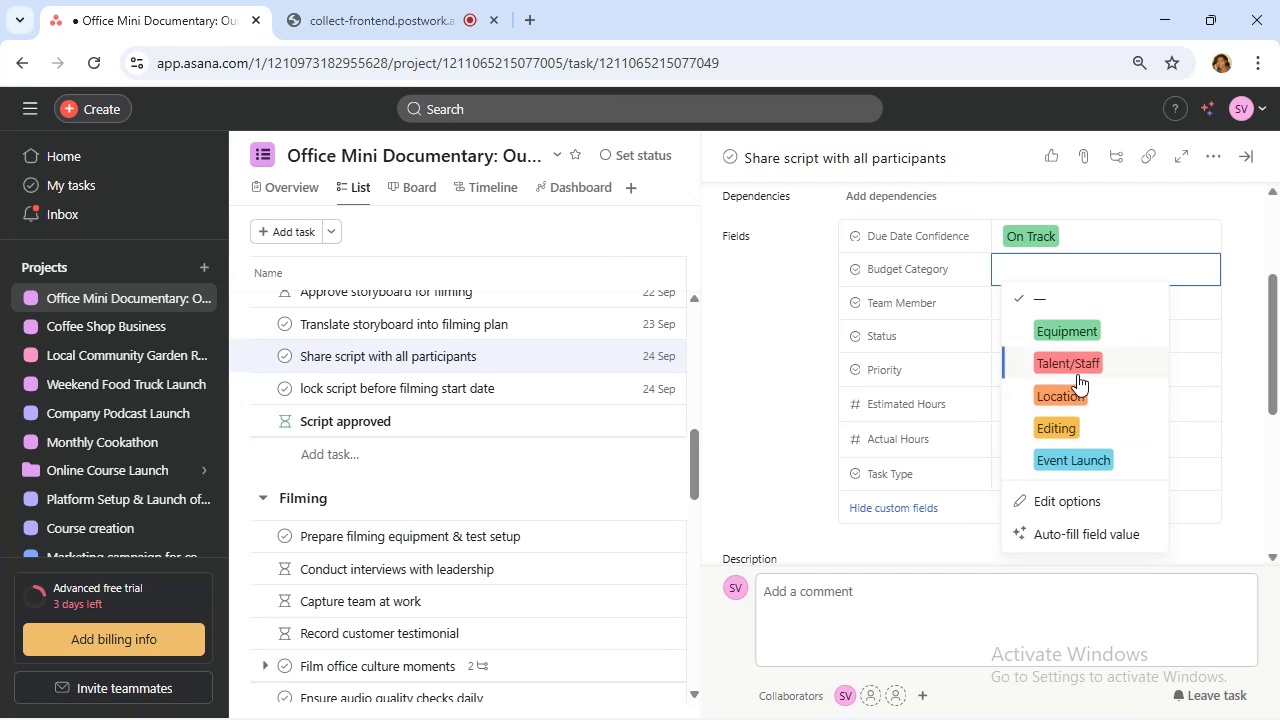 
left_click([1121, 358])
 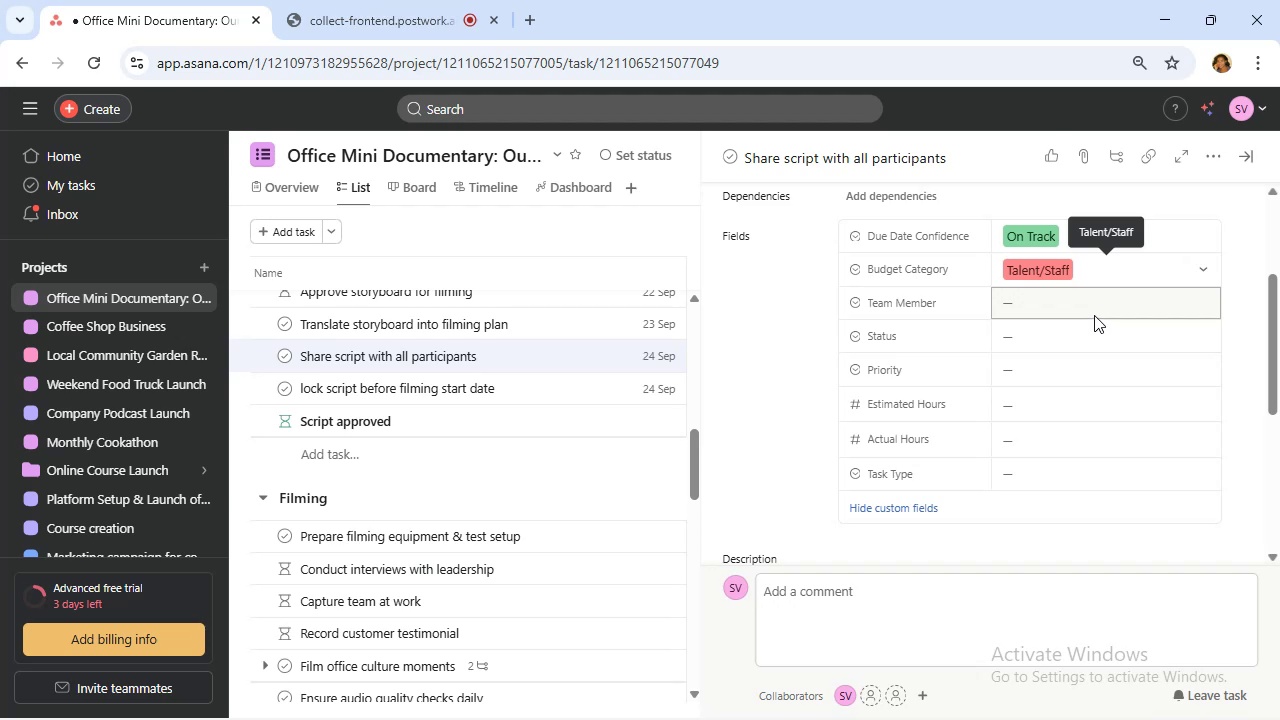 
left_click([1094, 311])
 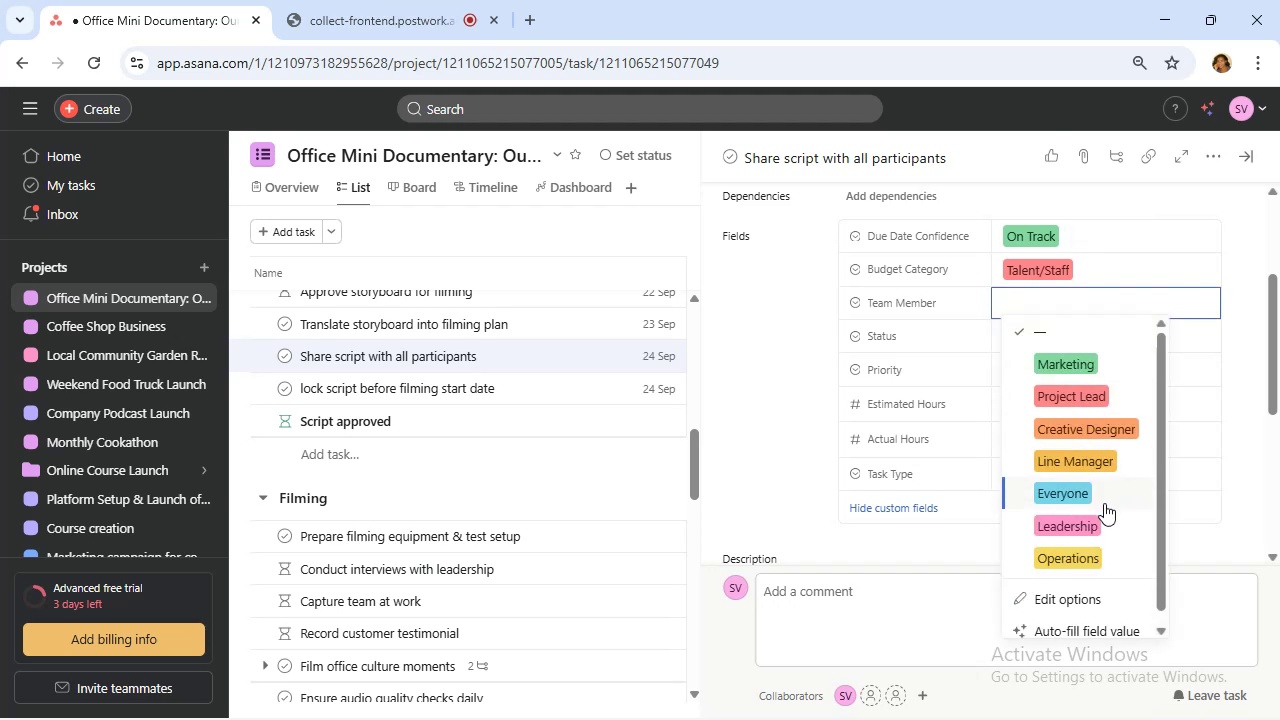 
left_click([1104, 503])
 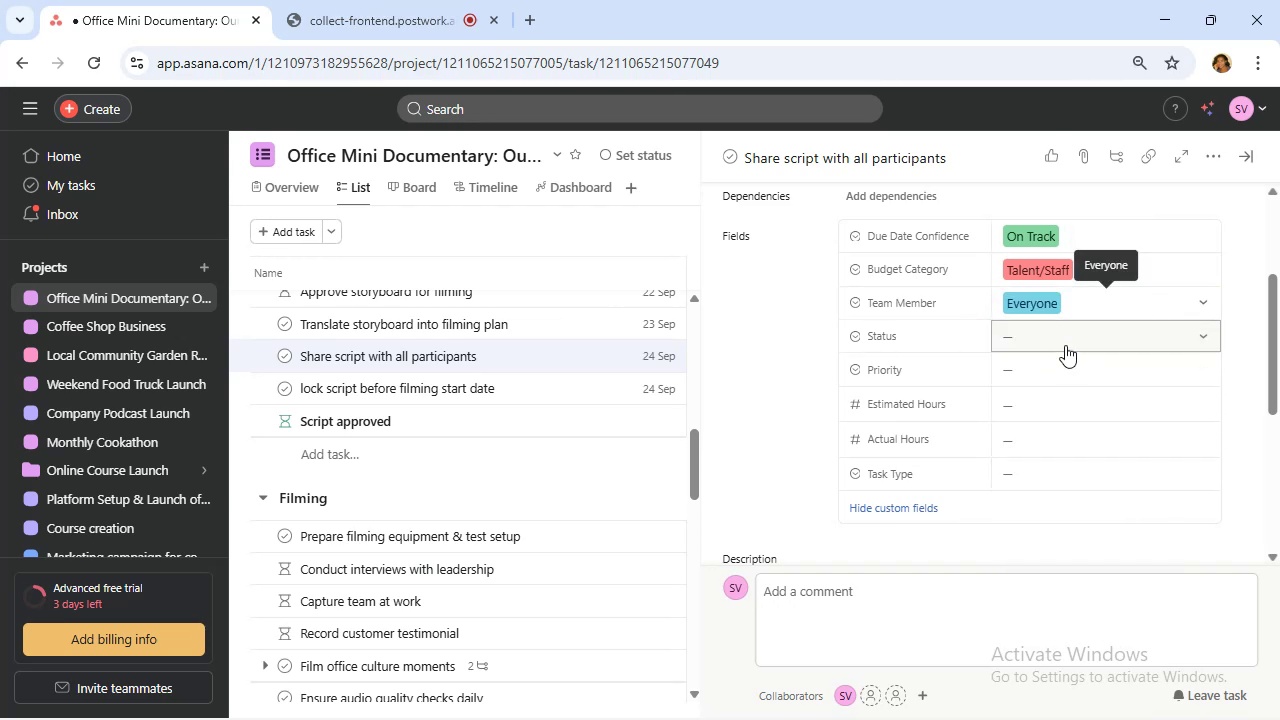 
left_click([1065, 345])
 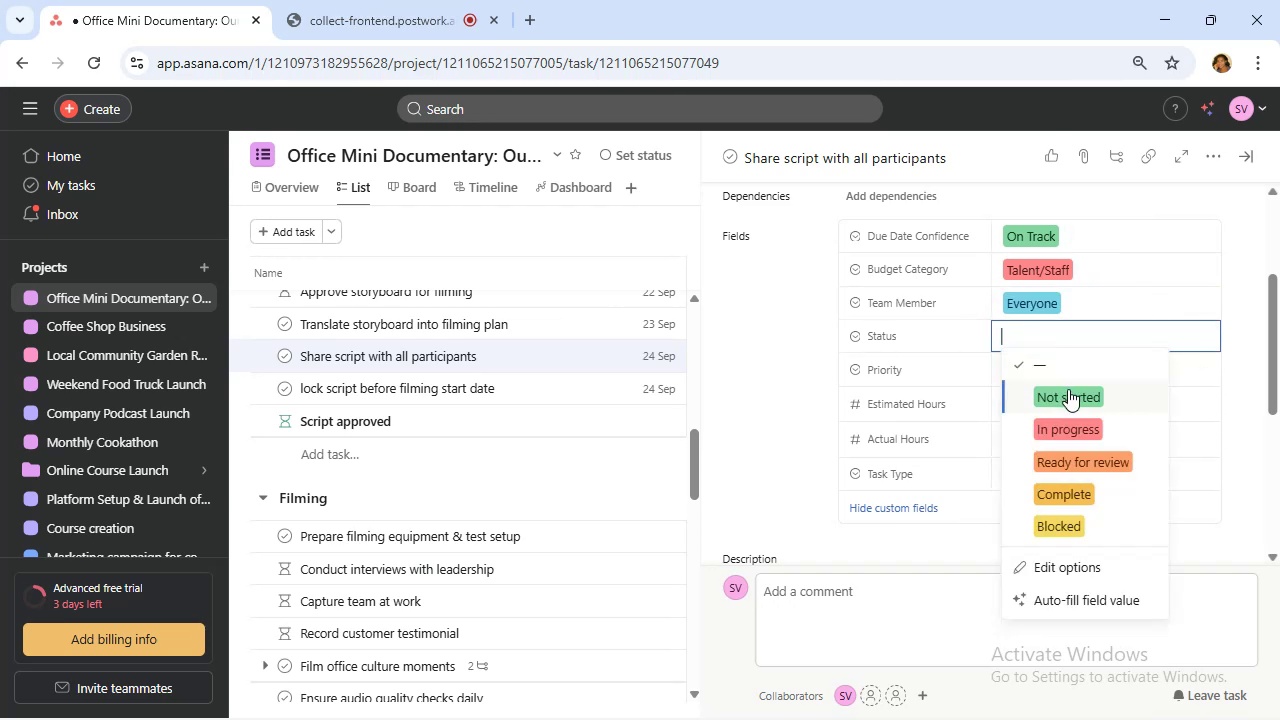 
left_click([1069, 391])
 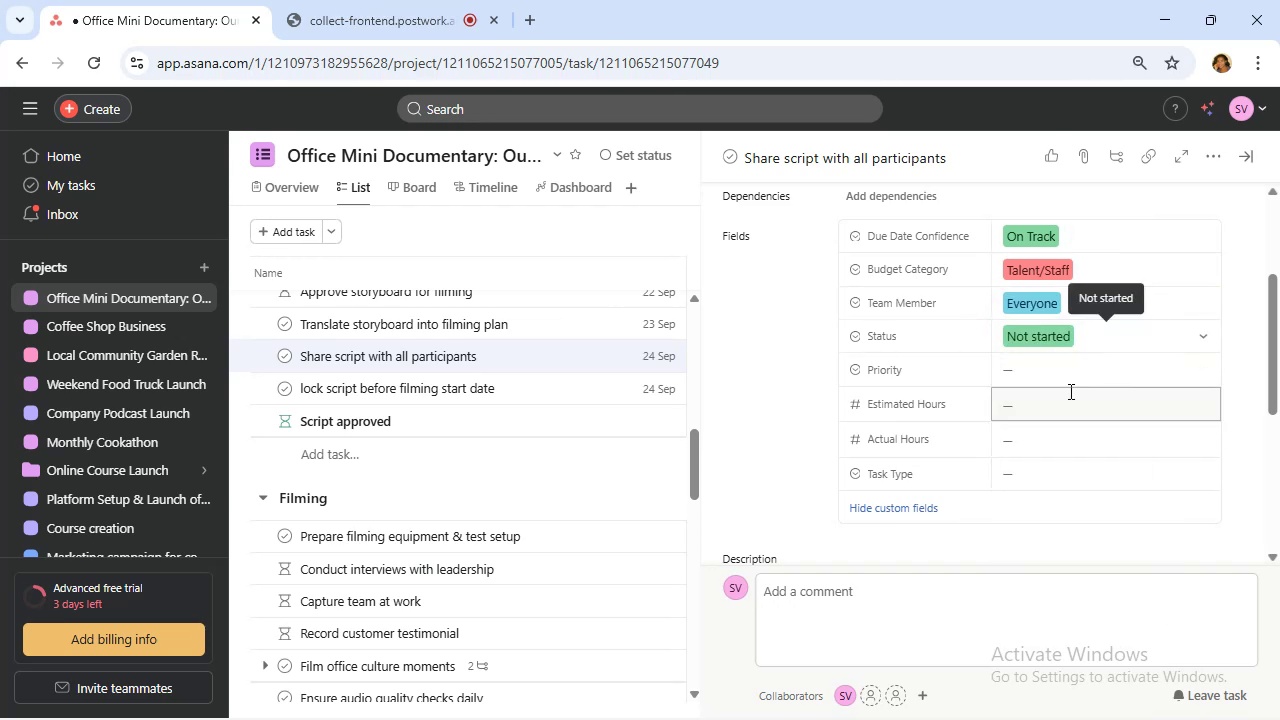 
left_click([1069, 391])
 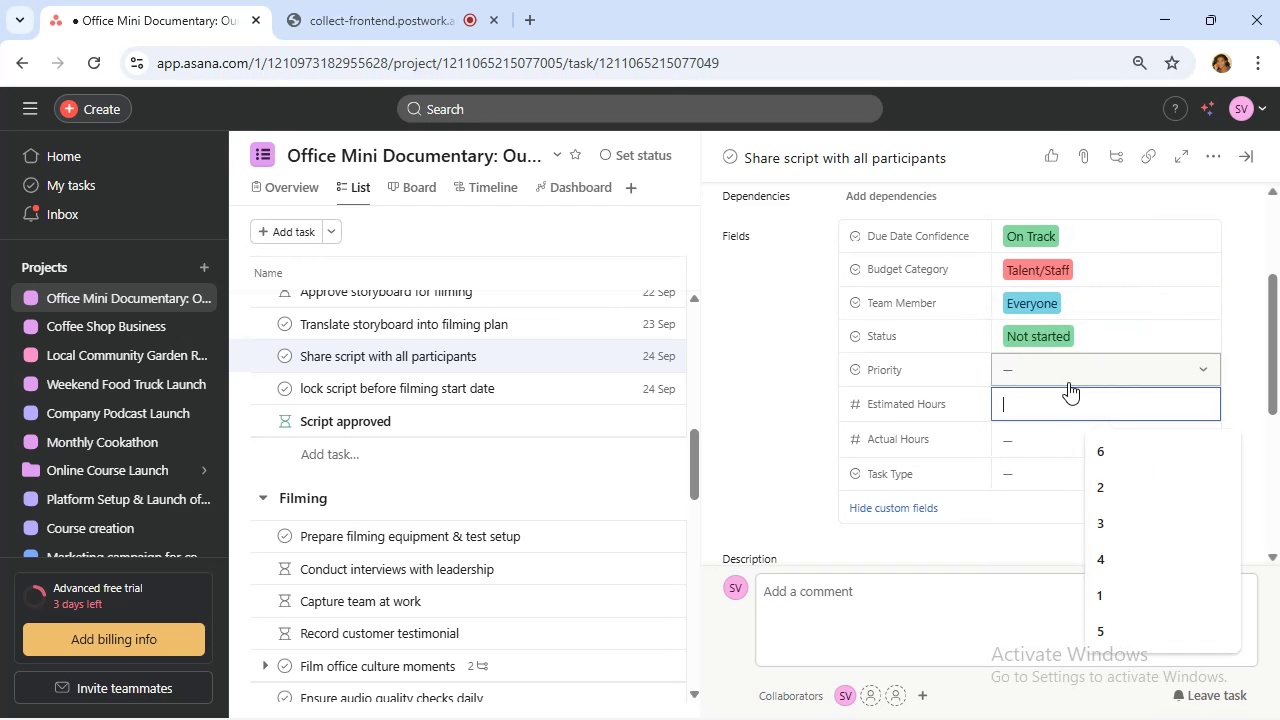 
left_click([1068, 382])
 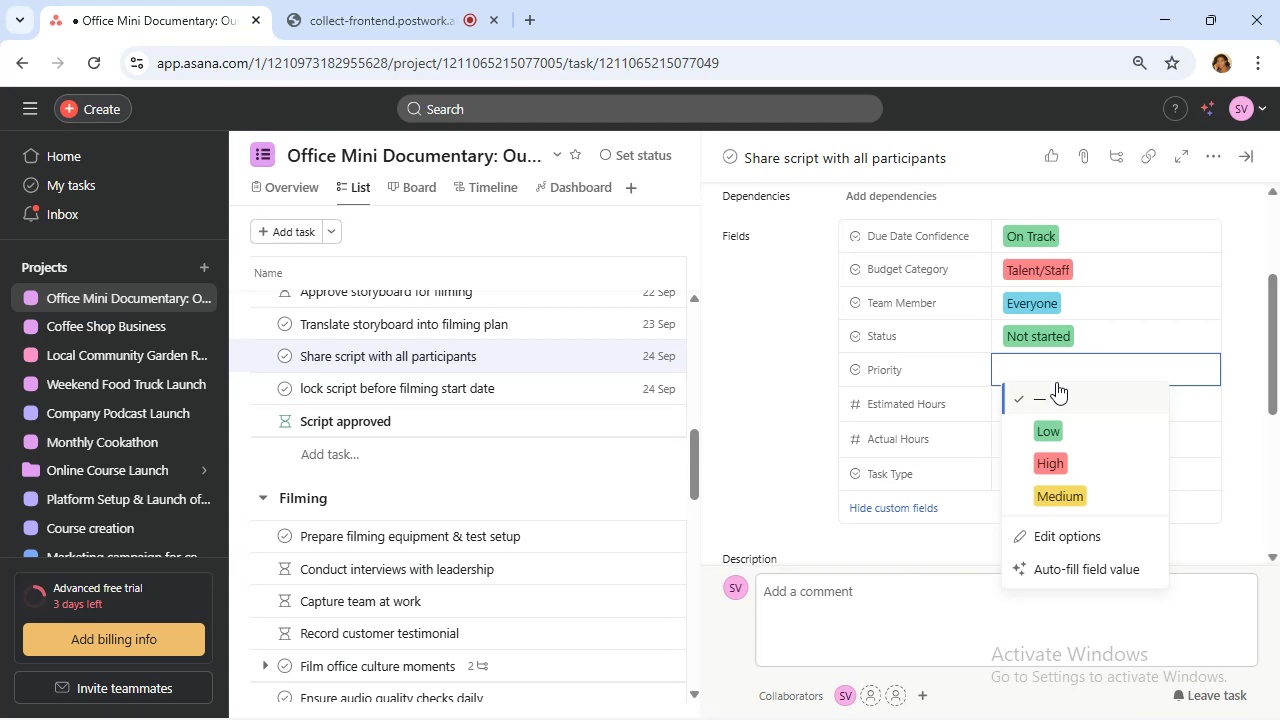 
wait(8.22)
 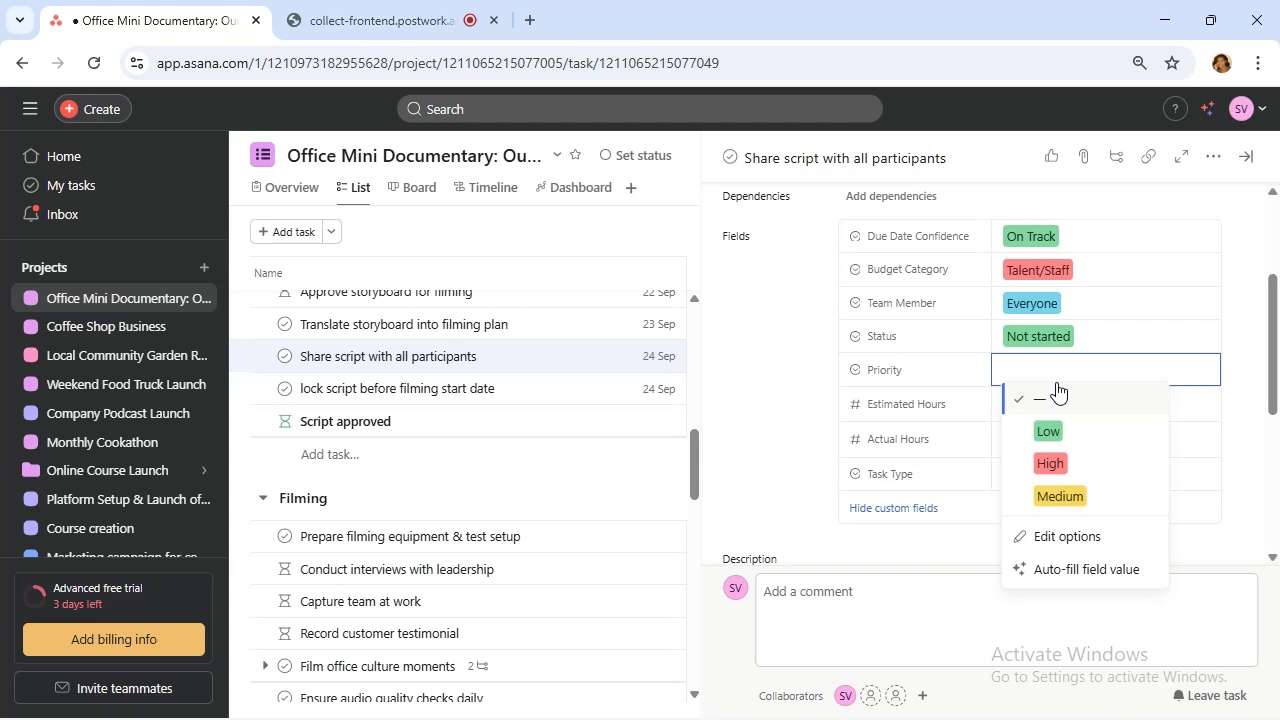 
left_click([1063, 433])
 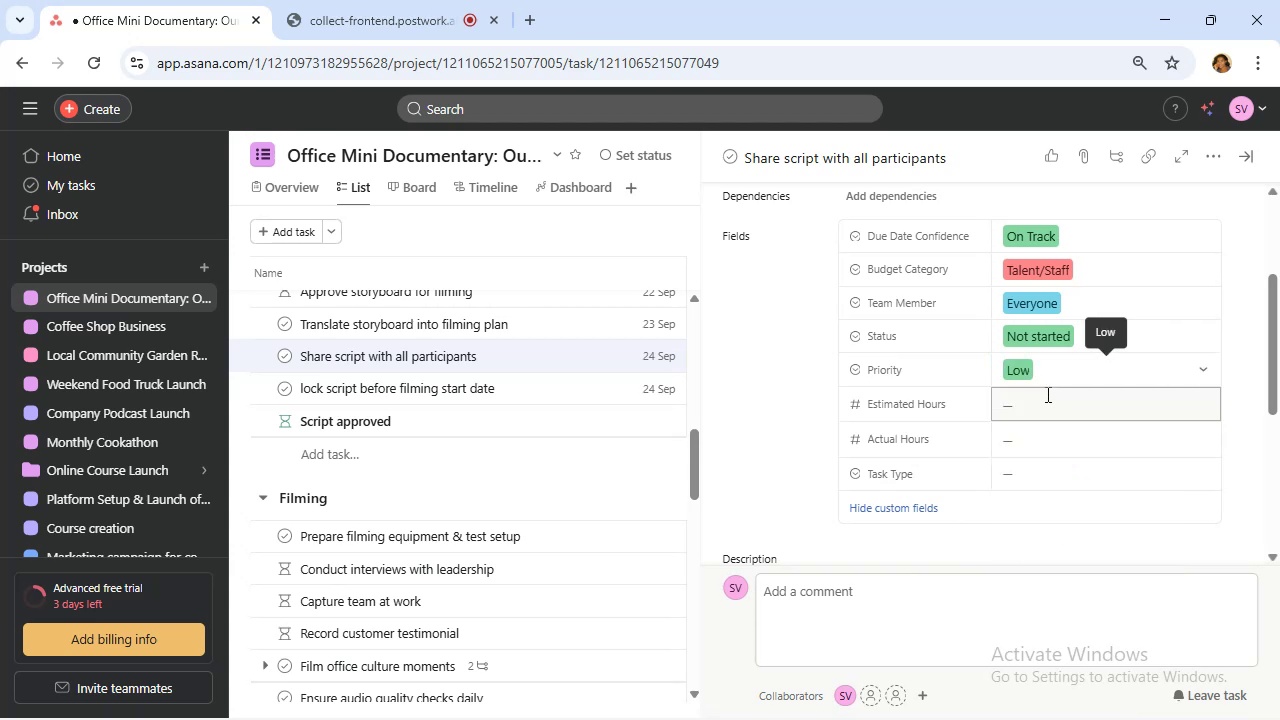 
left_click([1028, 381])
 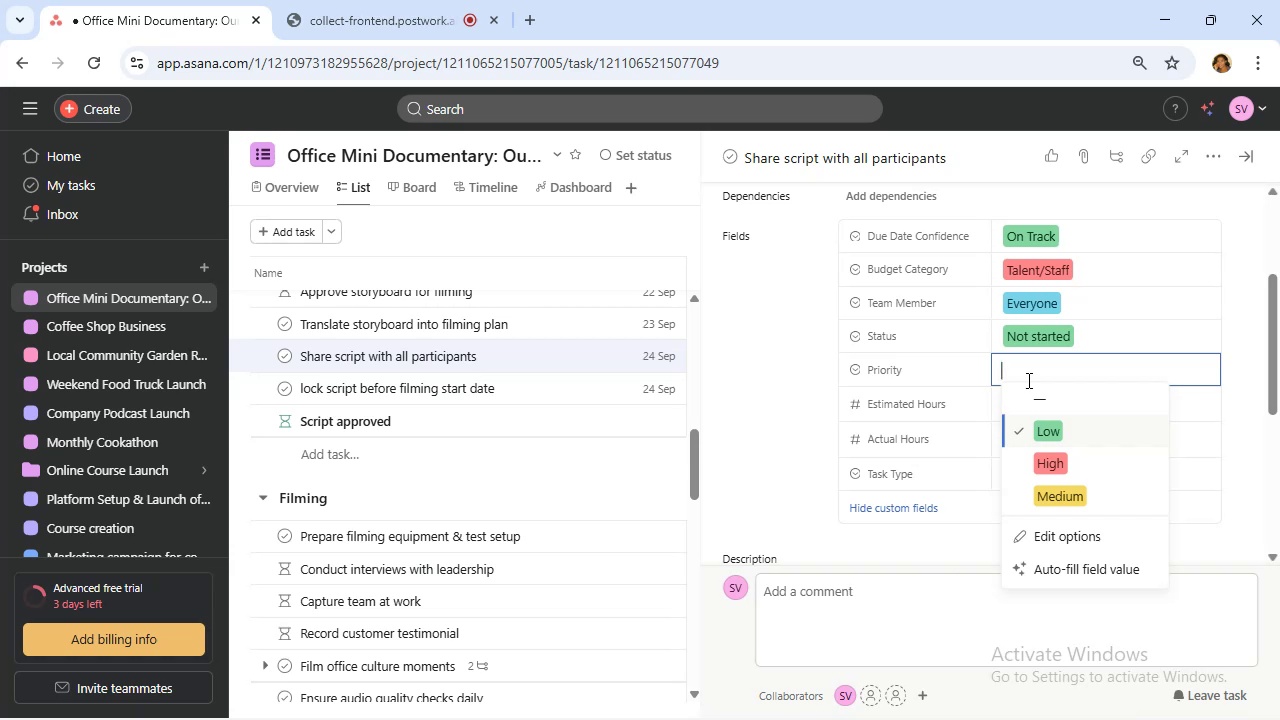 
key(1)
 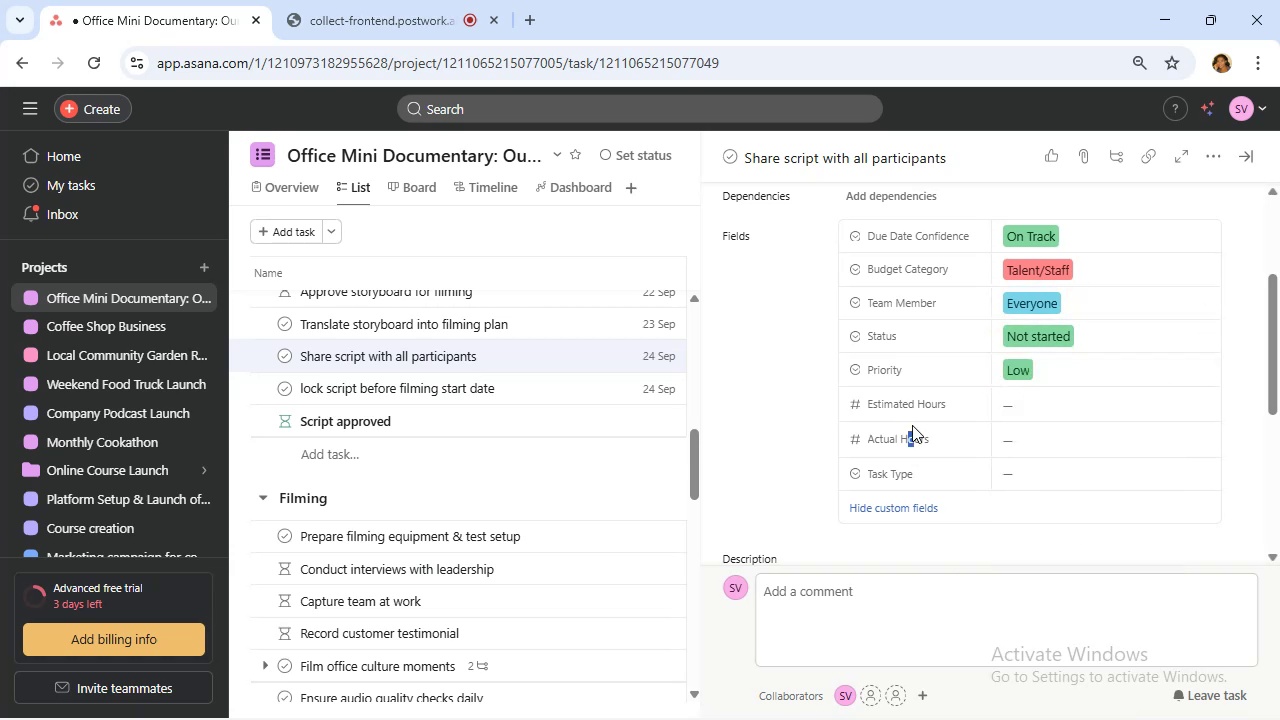 
wait(5.24)
 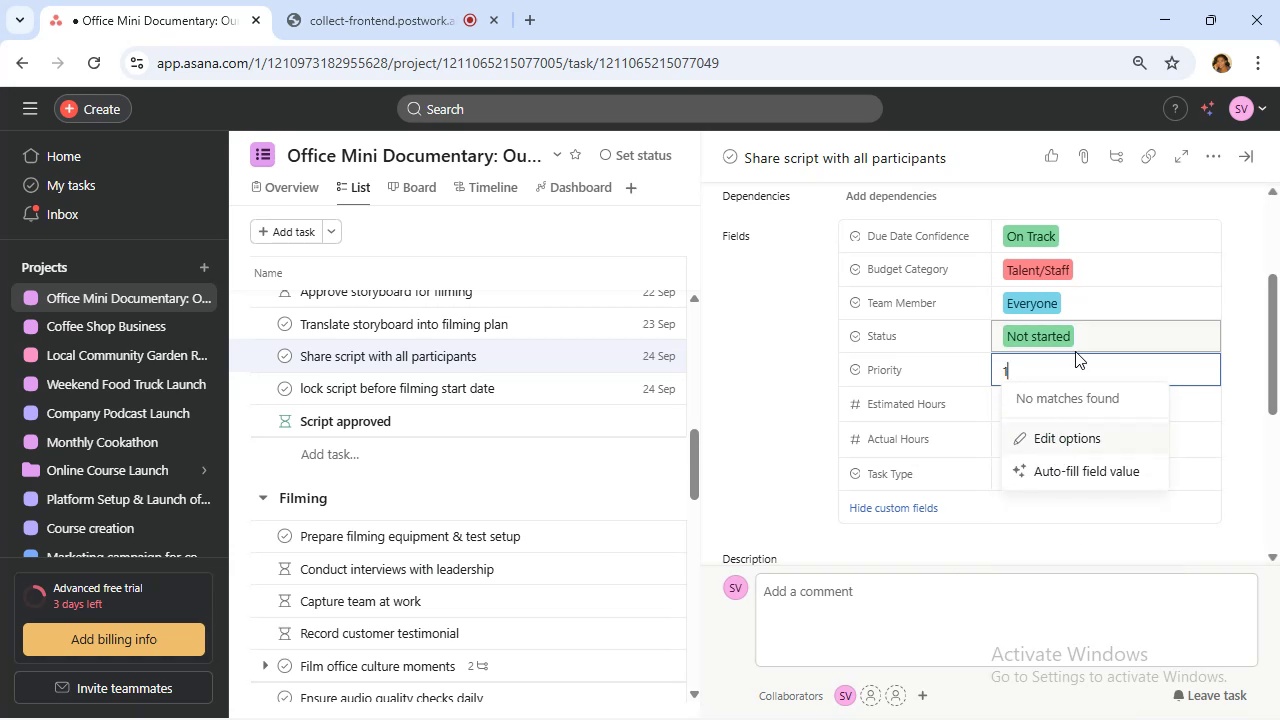 
left_click([1047, 416])
 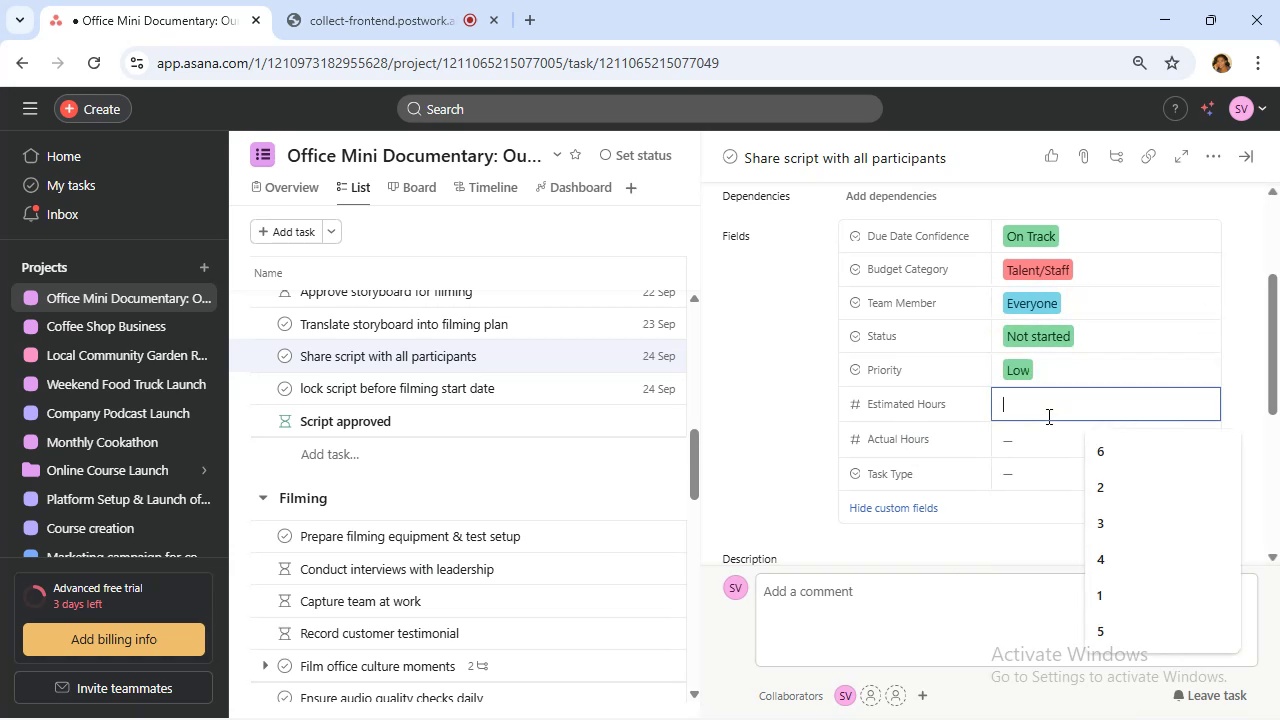 
key(1)
 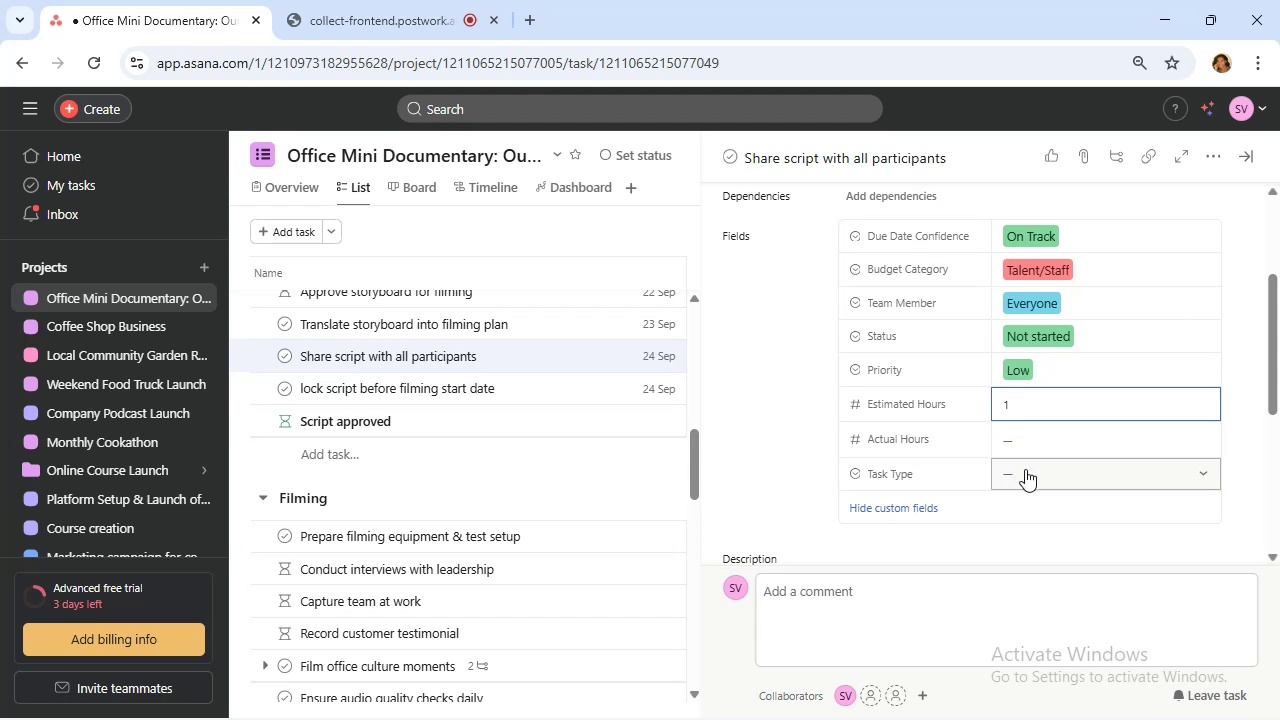 
wait(5.11)
 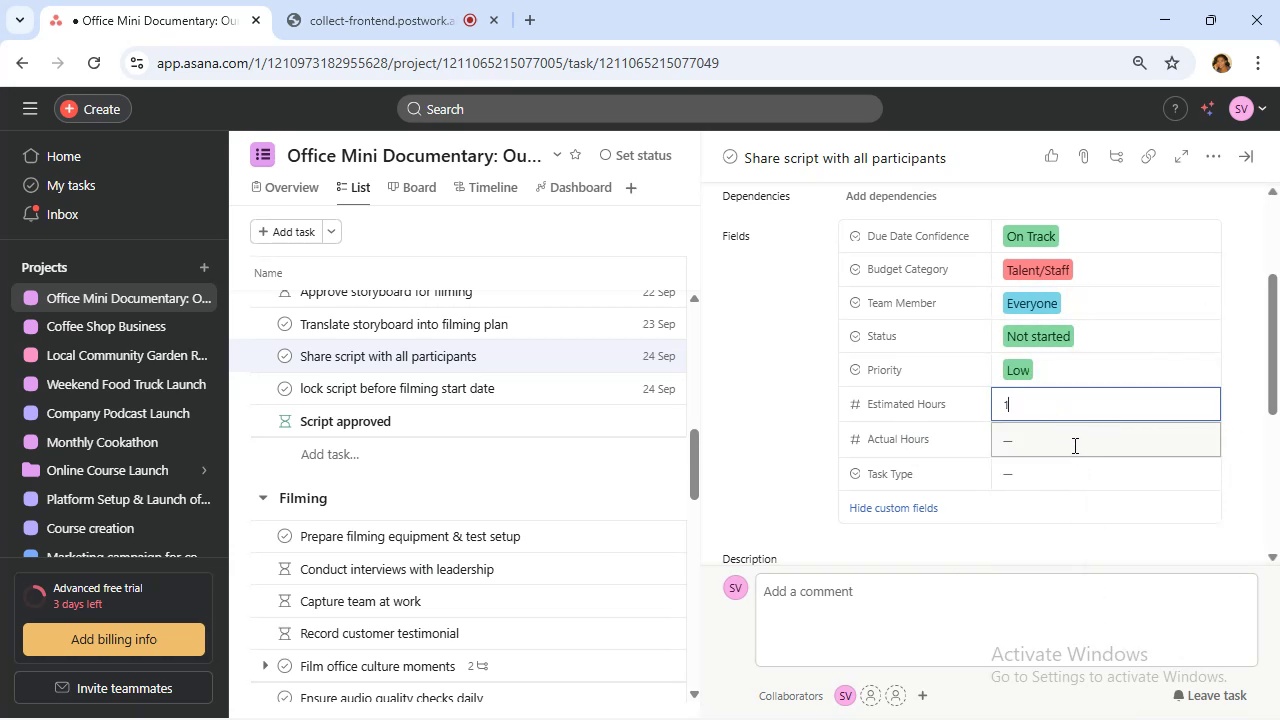 
left_click([1025, 469])
 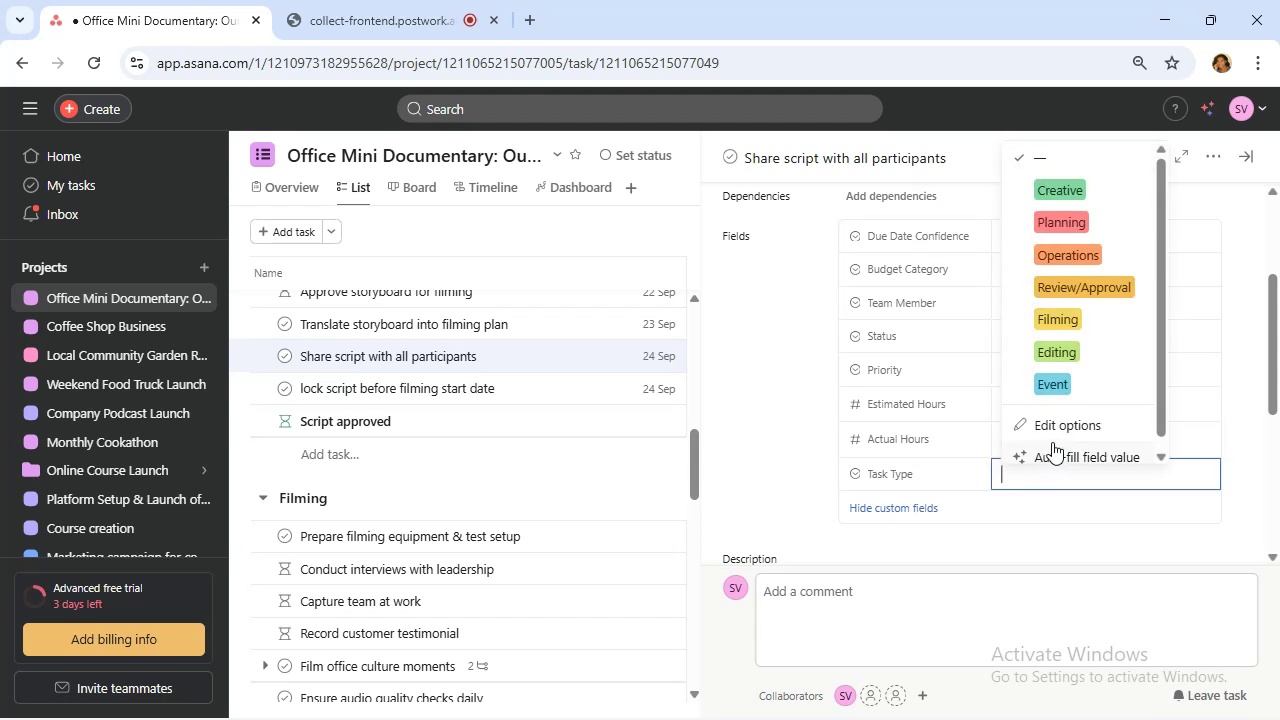 
left_click([1091, 346])
 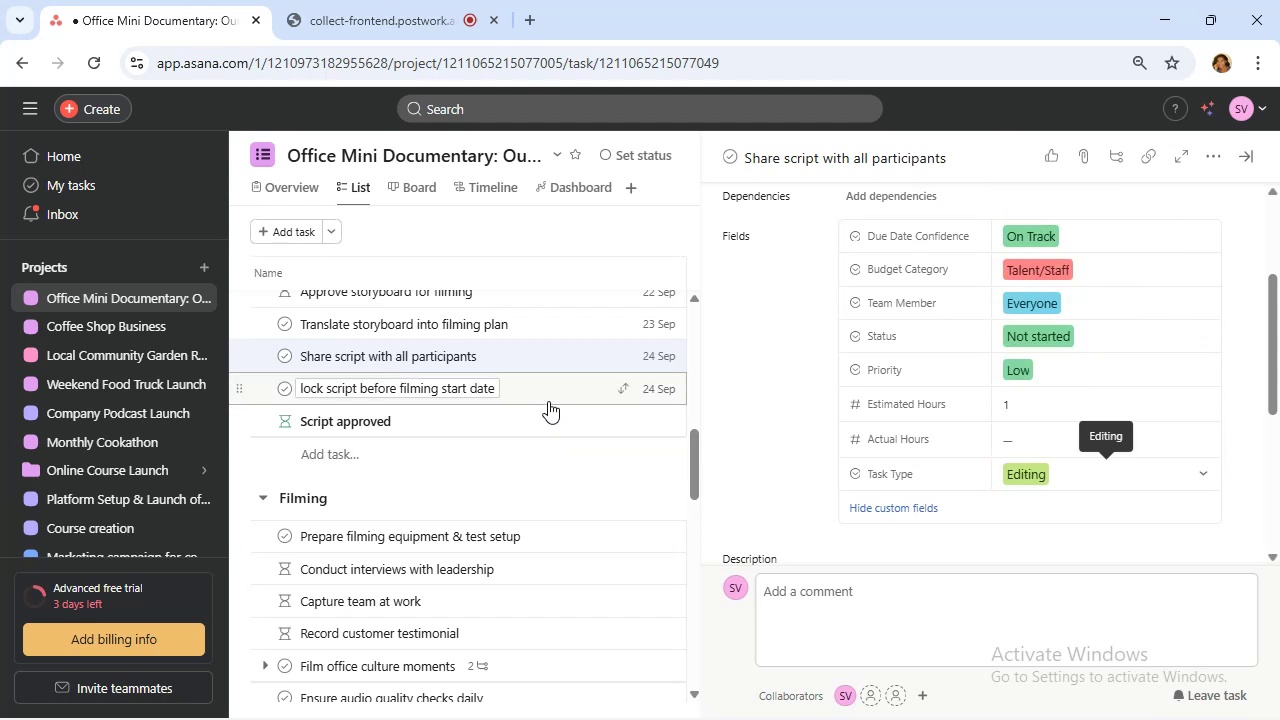 
left_click([548, 400])
 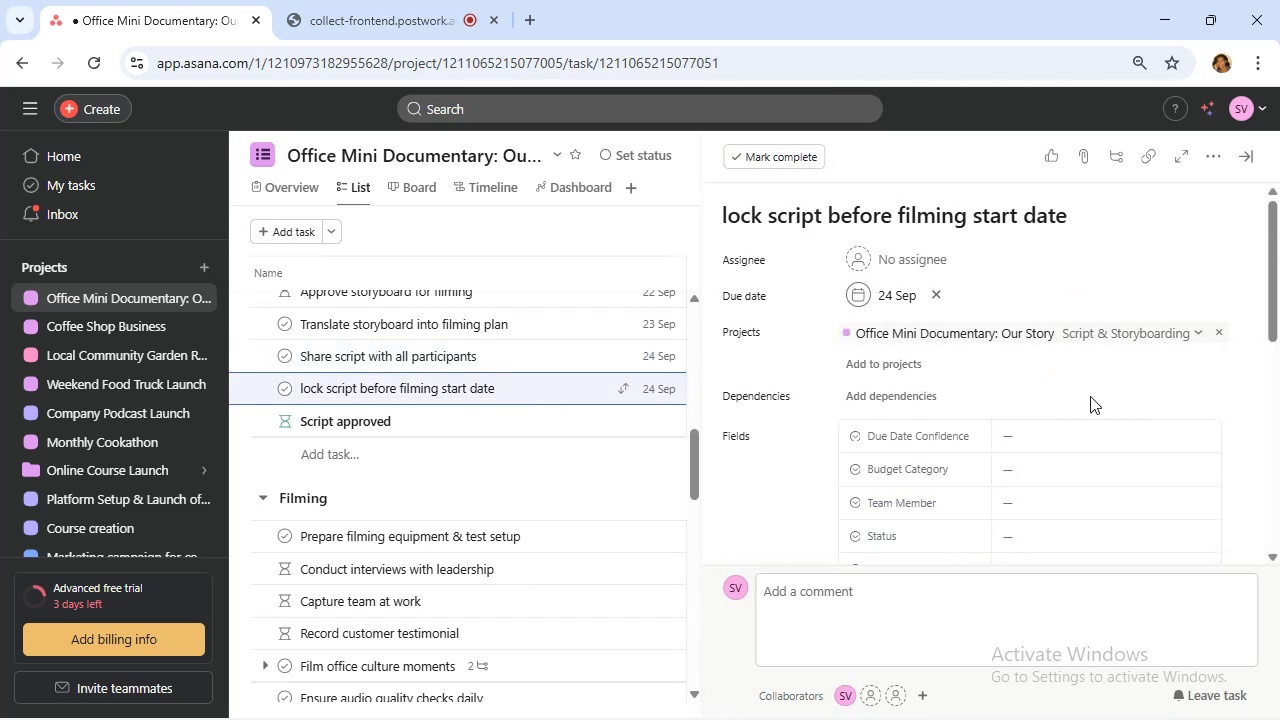 
scroll: coordinate [1090, 396], scroll_direction: down, amount: 1.0
 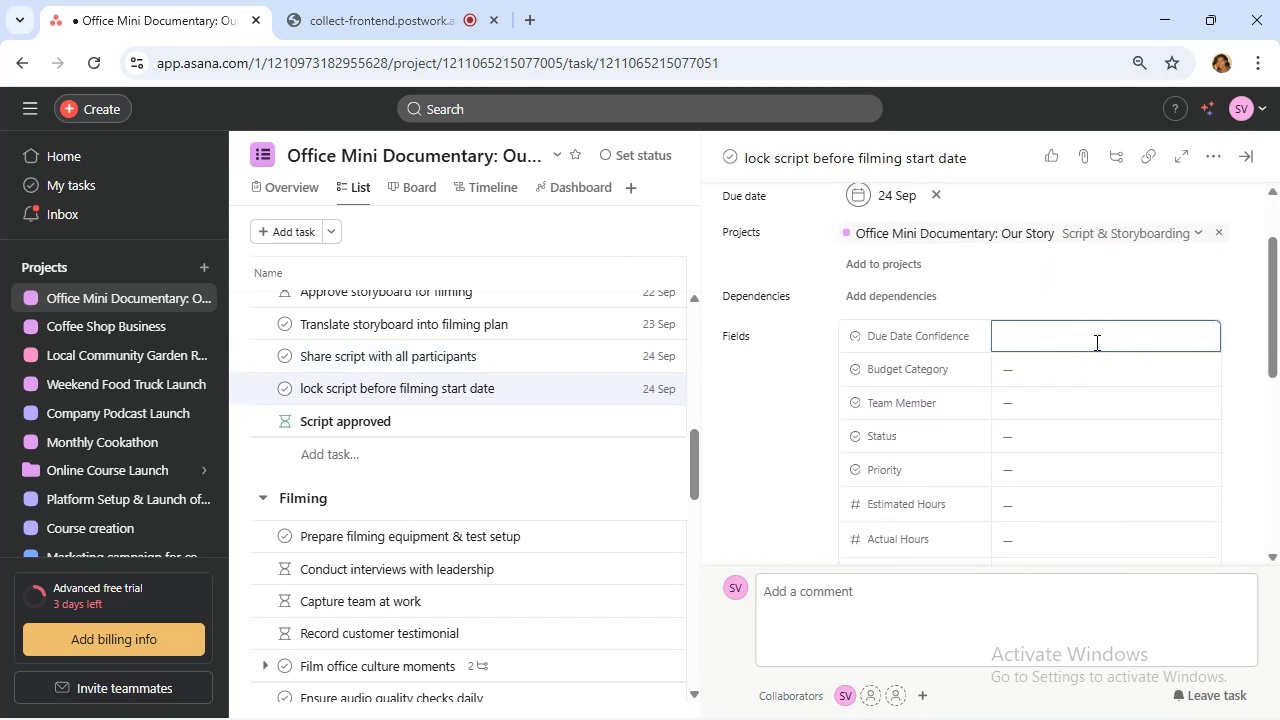 
left_click([1140, 403])
 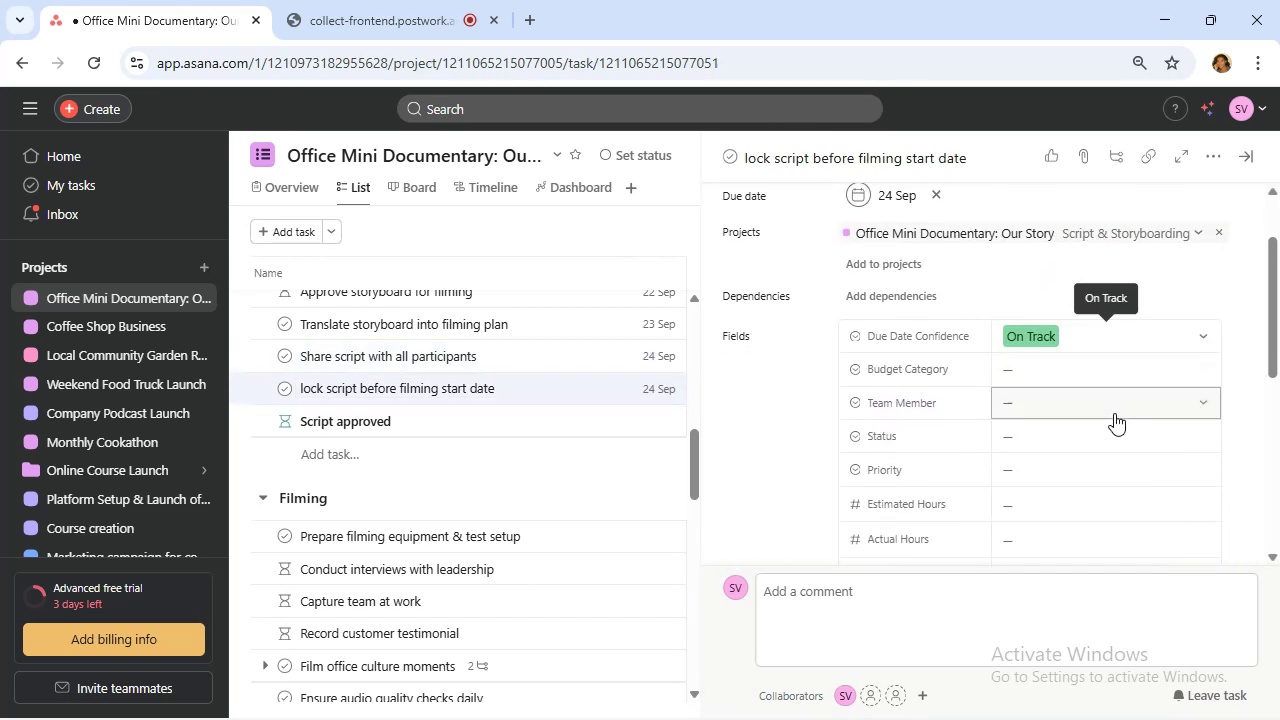 
left_click([1114, 413])
 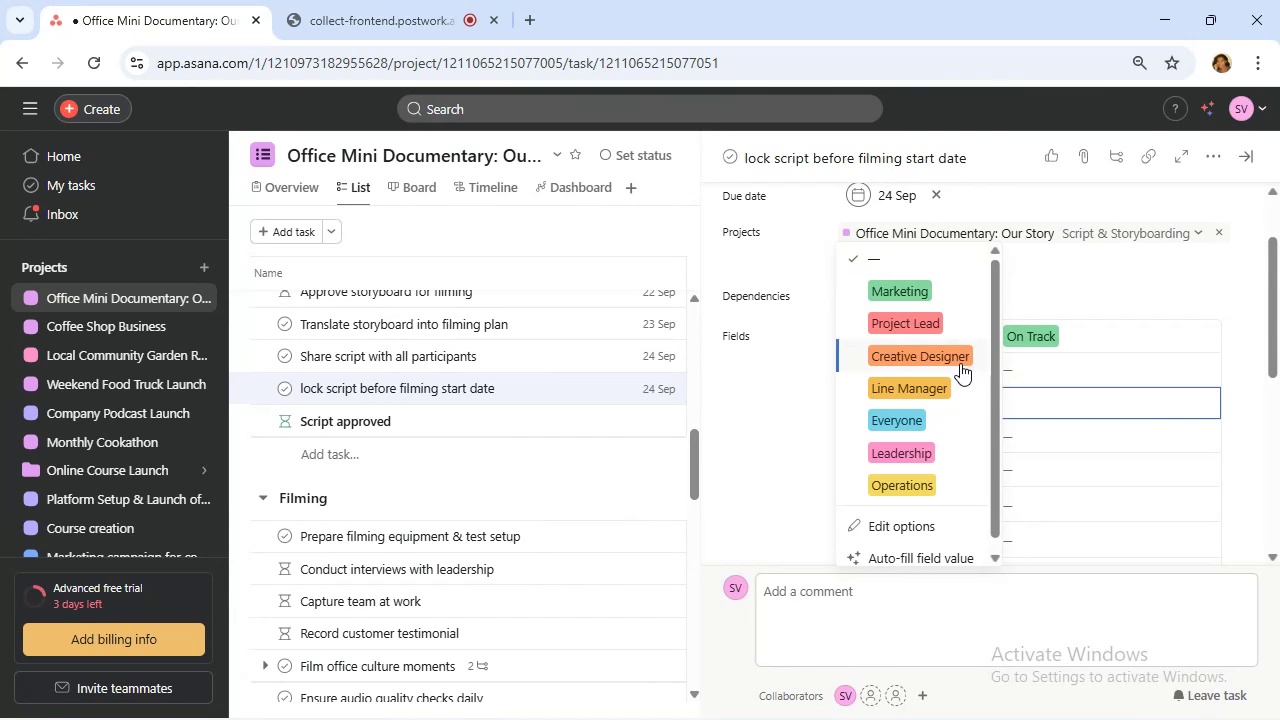 
wait(14.17)
 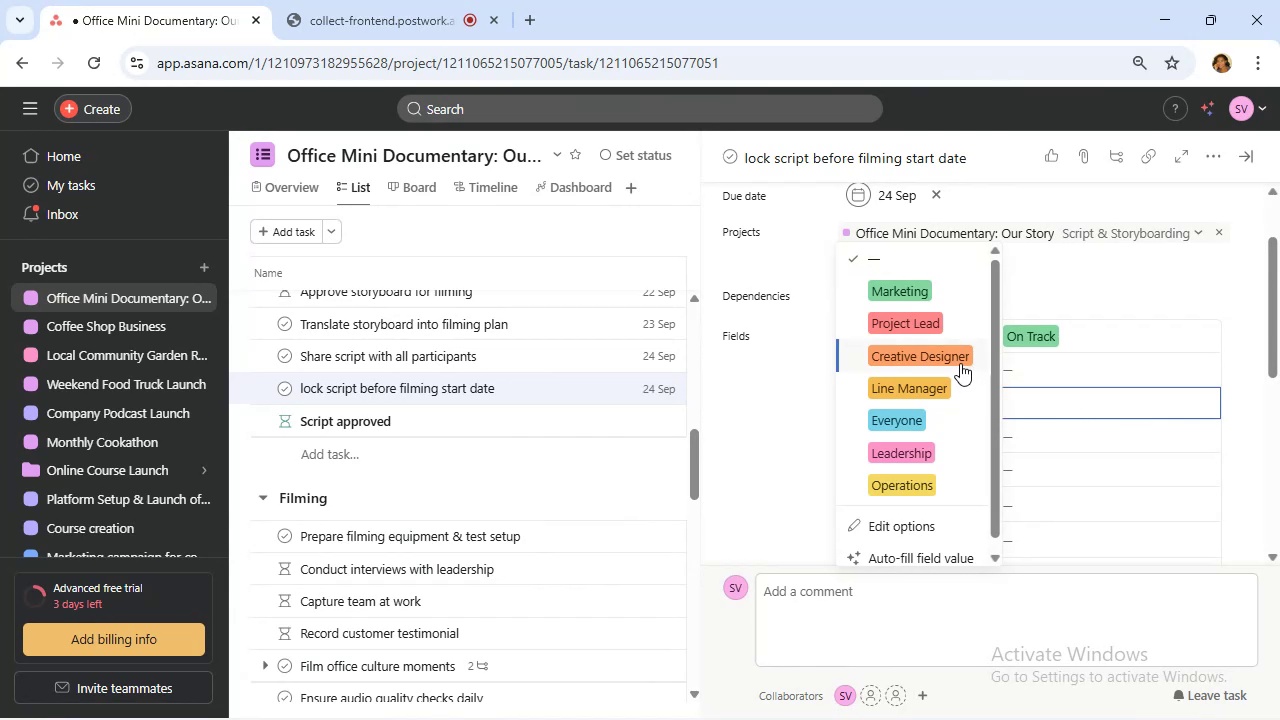 
left_click([936, 487])
 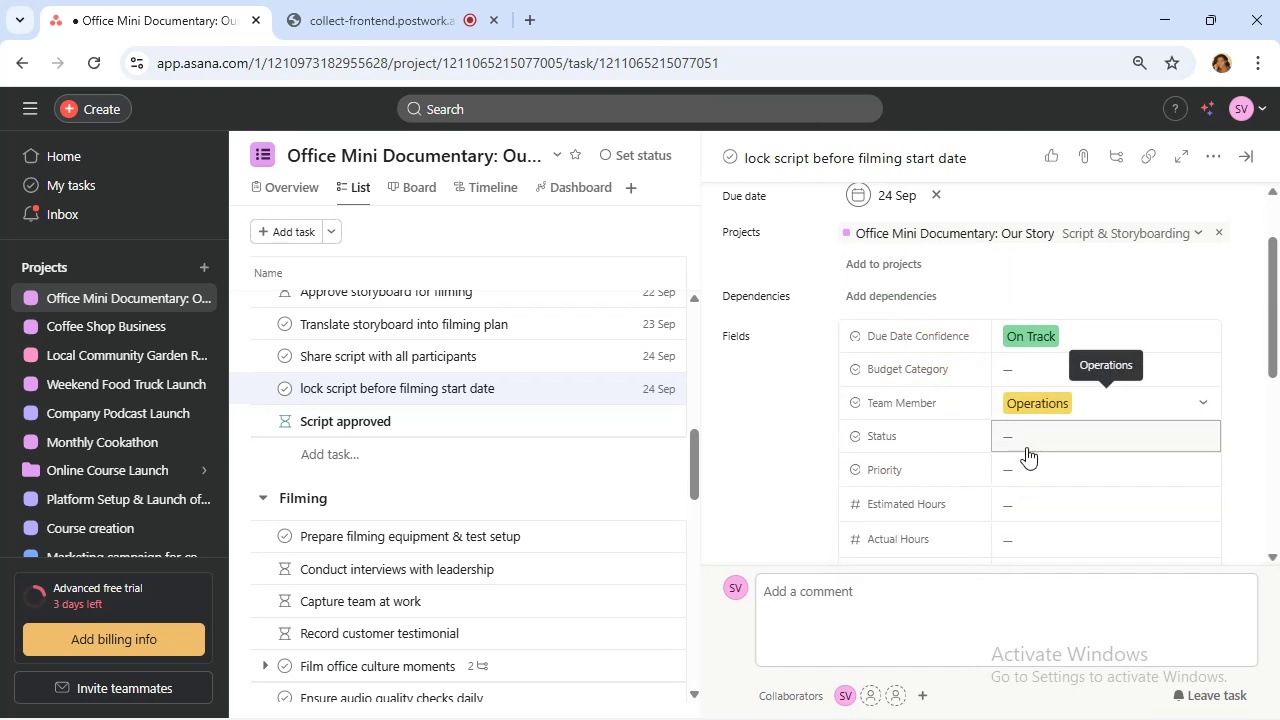 
left_click([1026, 447])
 